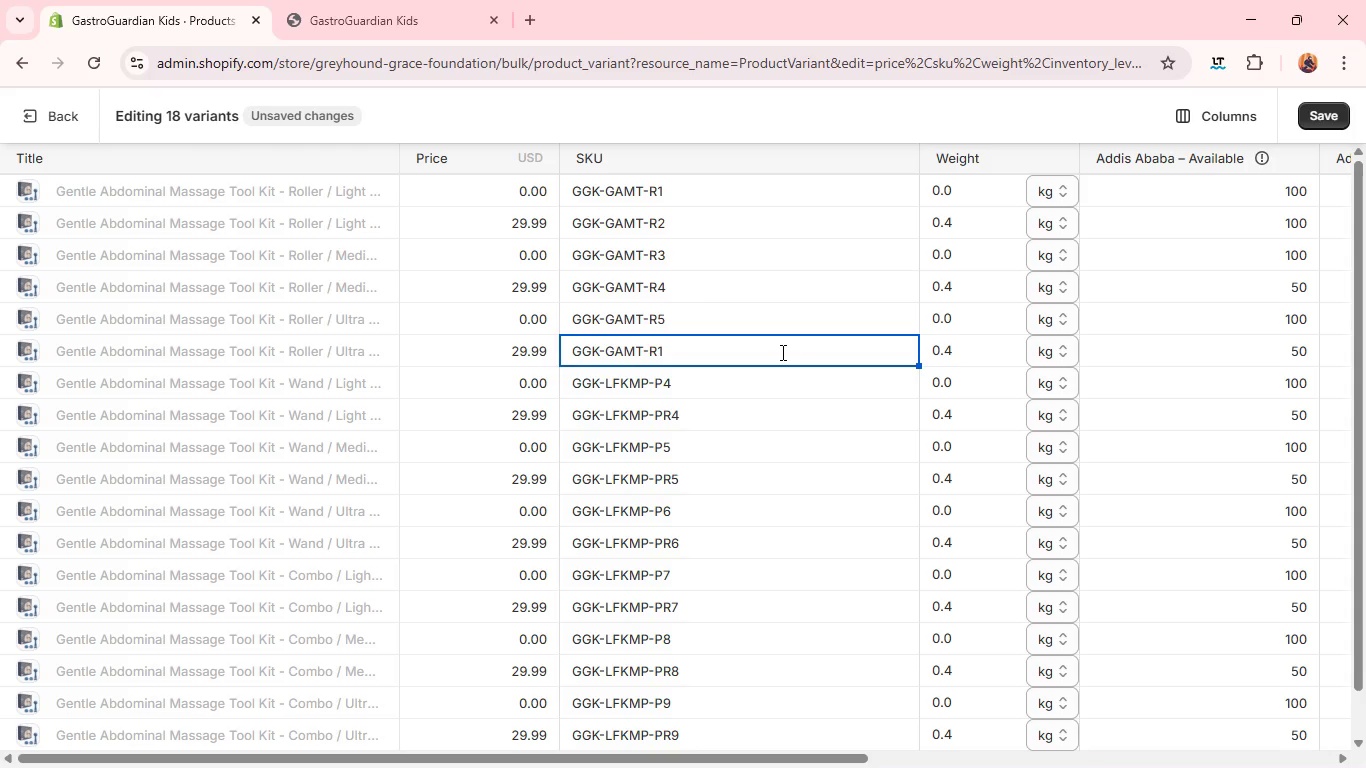 
key(Backspace)
 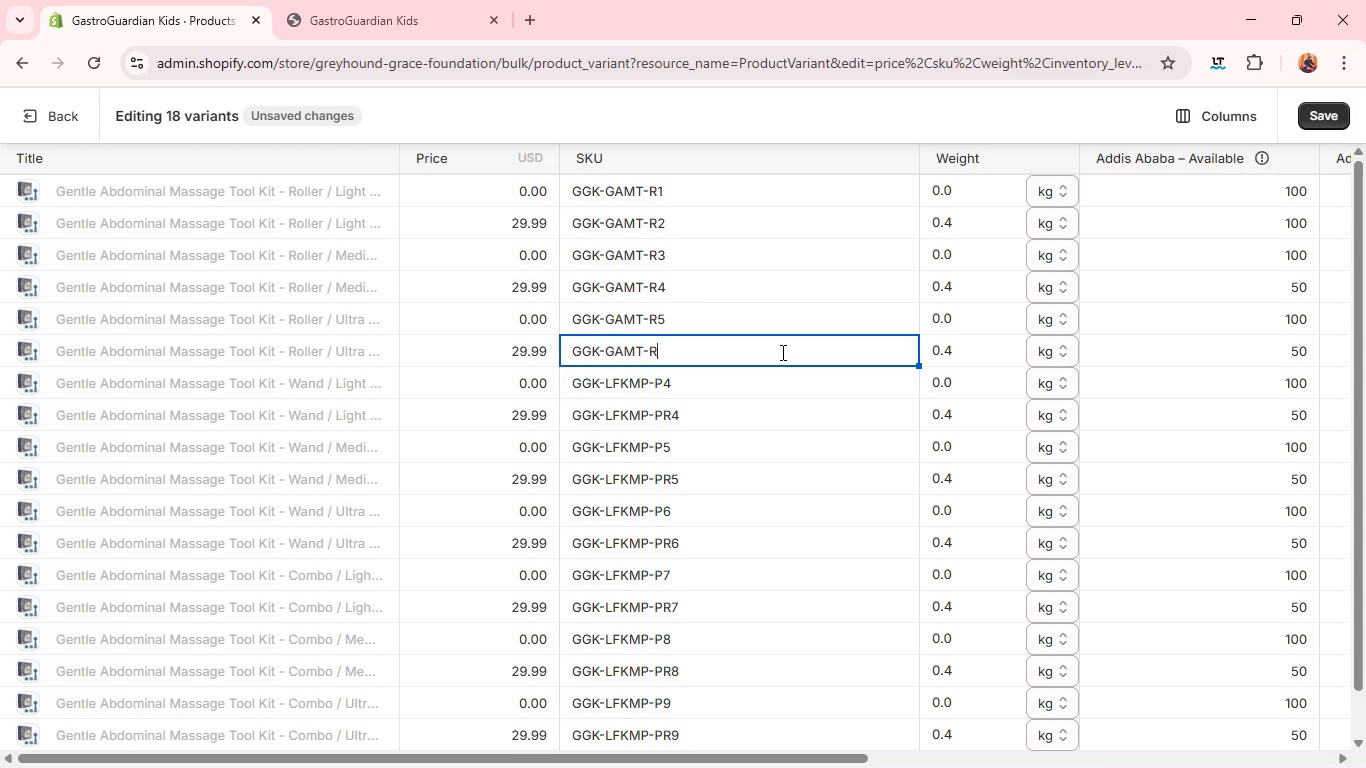 
key(6)
 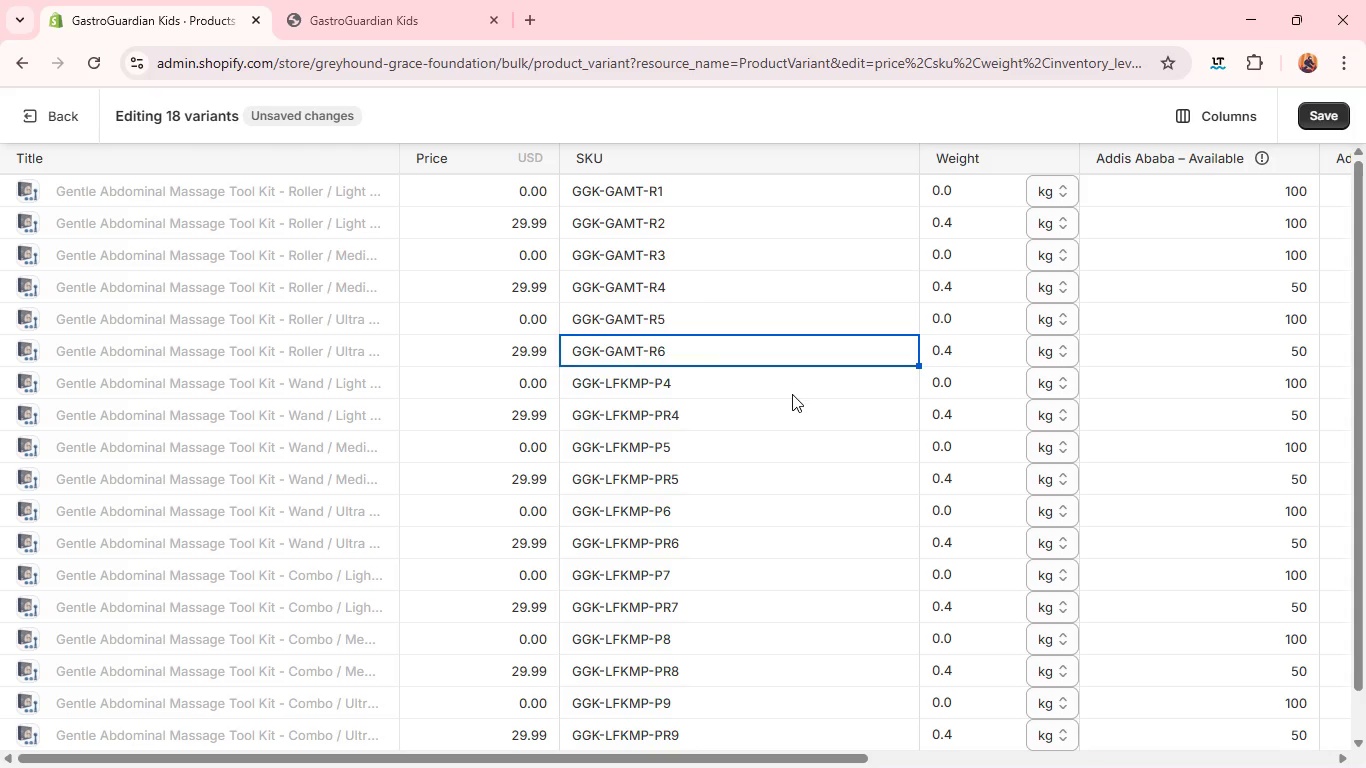 
left_click([792, 394])
 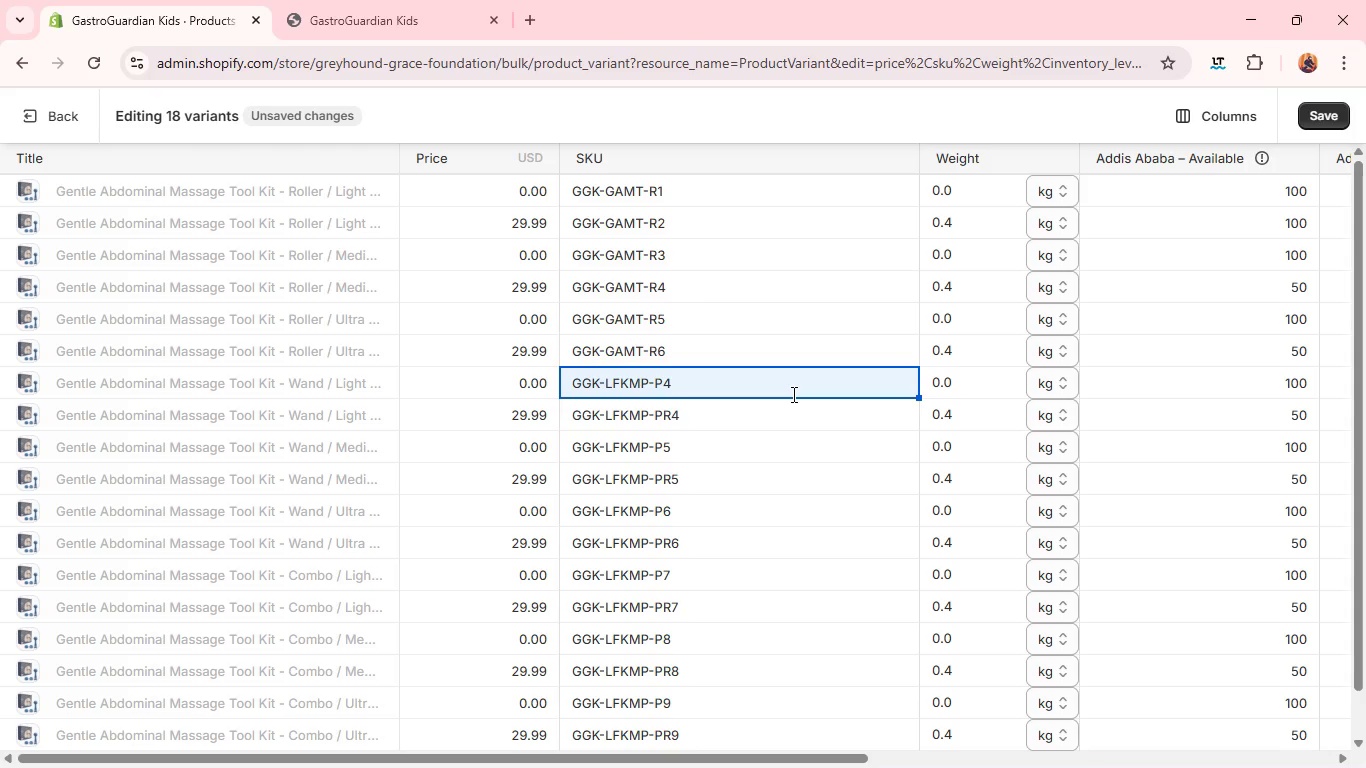 
type(GGK-GMT-W1)
 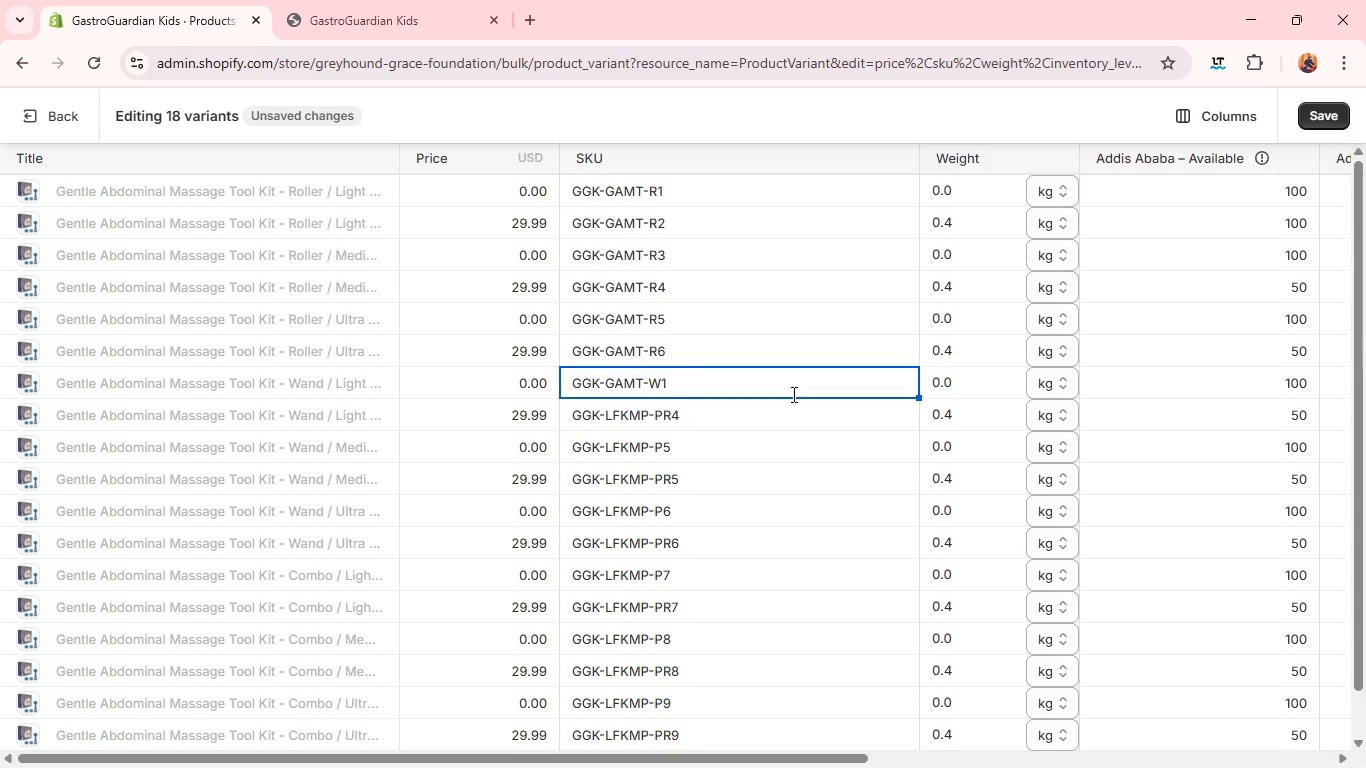 
left_click_drag(start_coordinate=[922, 398], to_coordinate=[903, 546])
 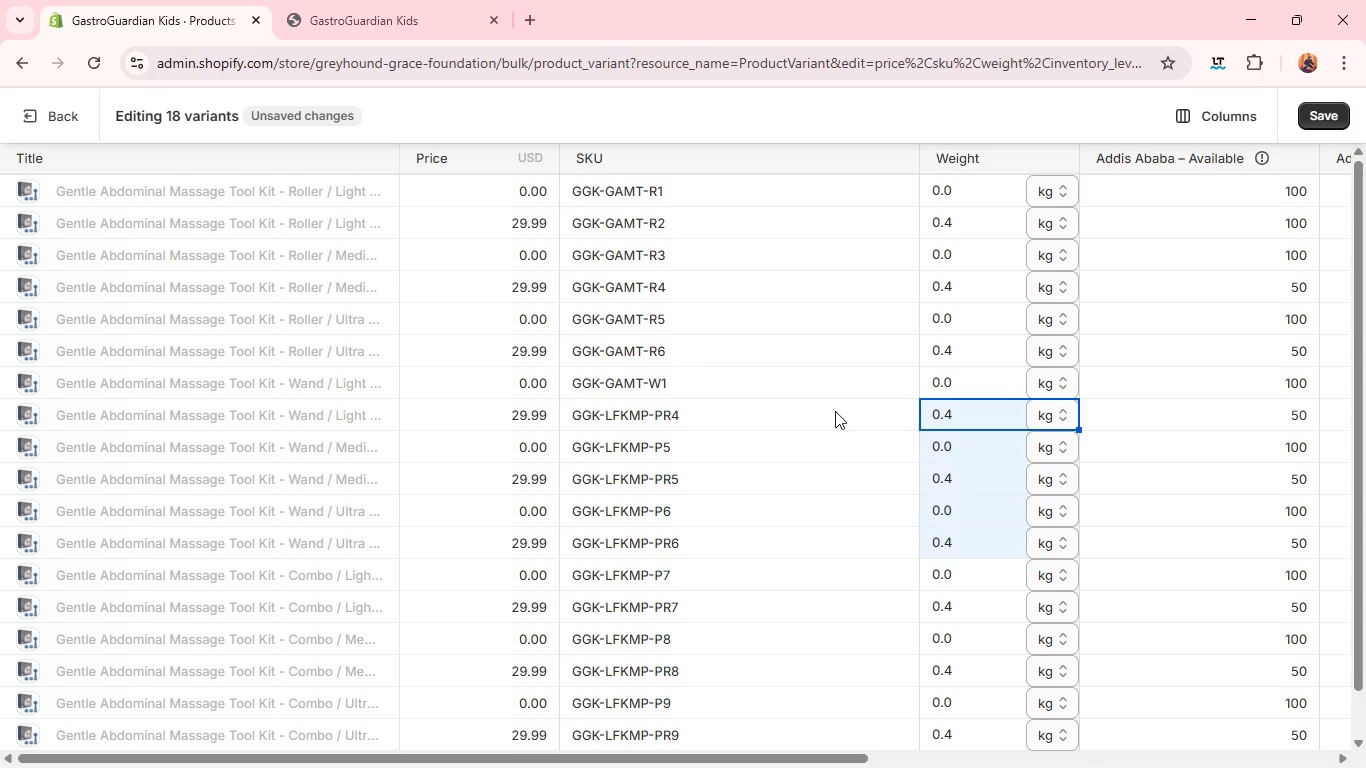 
left_click([835, 411])
 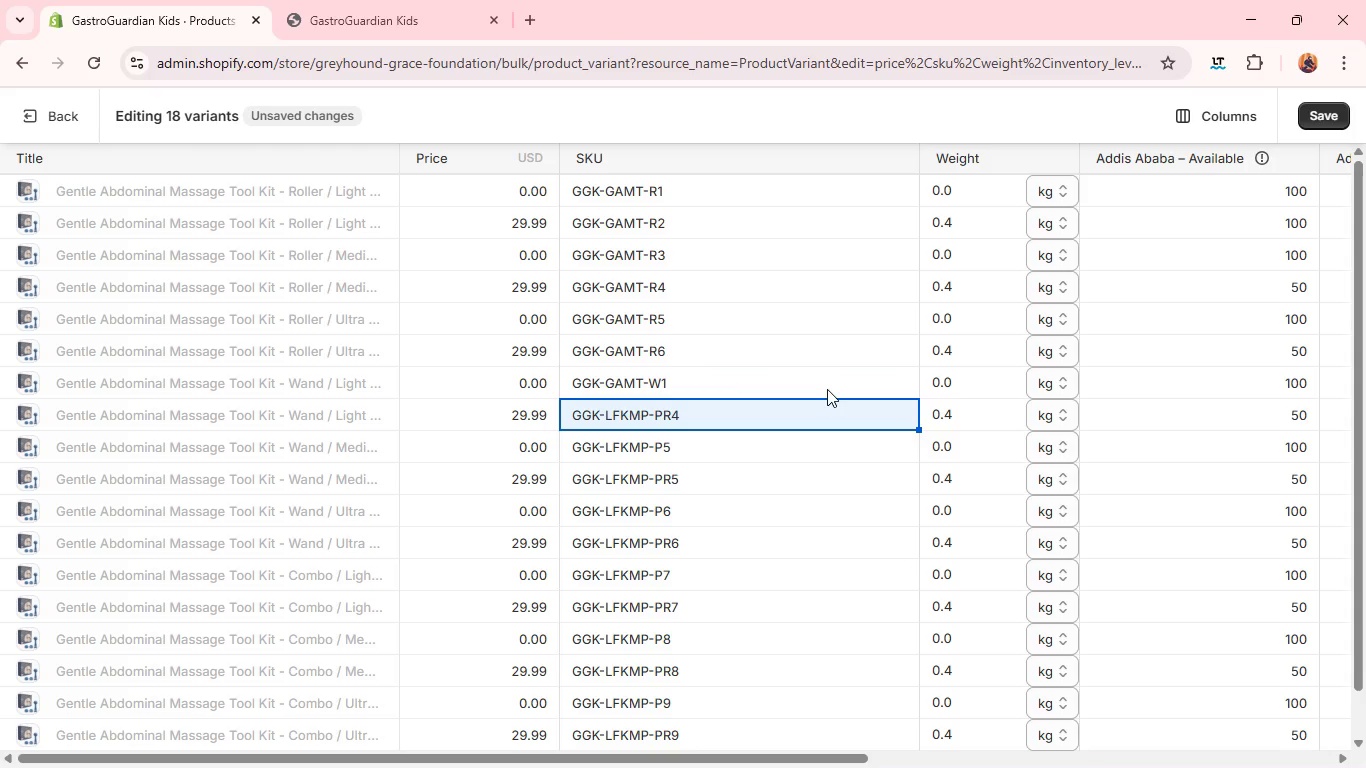 
left_click([827, 389])
 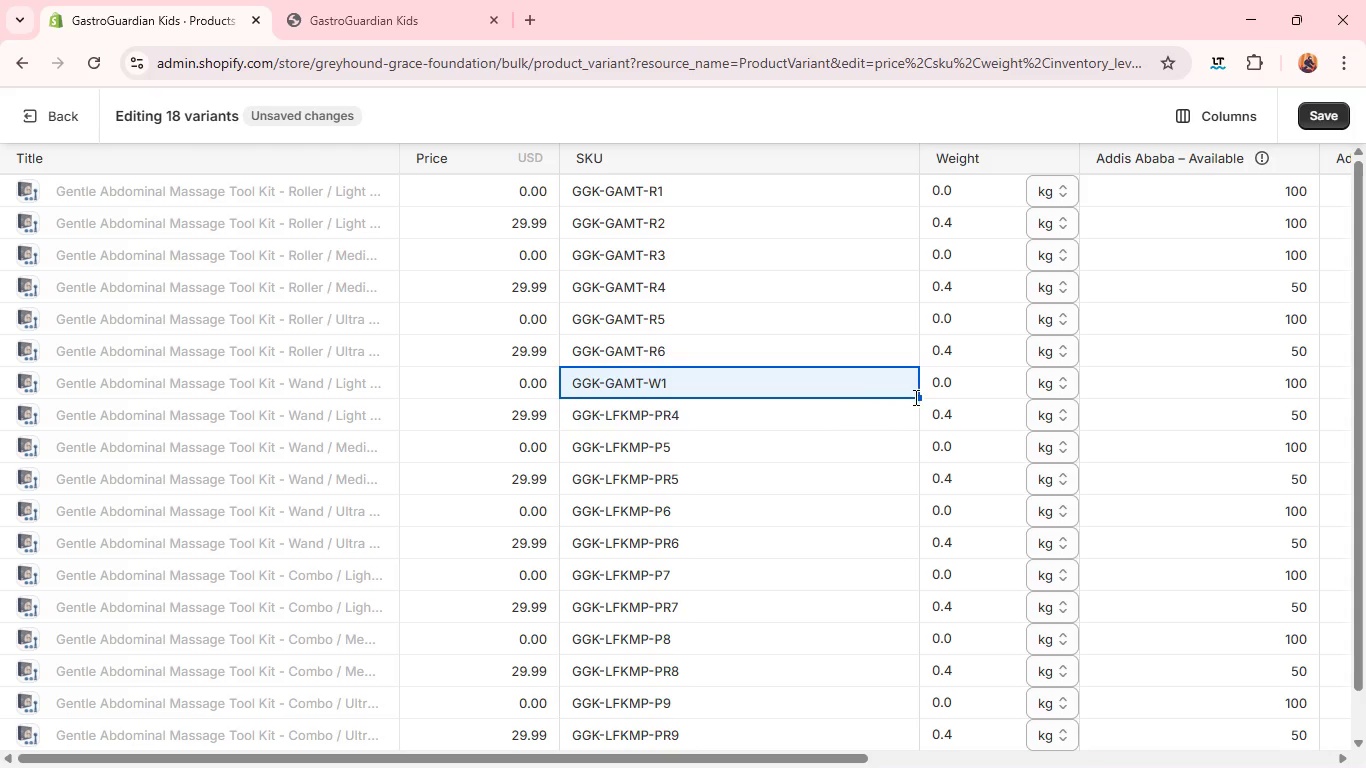 
left_click_drag(start_coordinate=[917, 398], to_coordinate=[885, 549])
 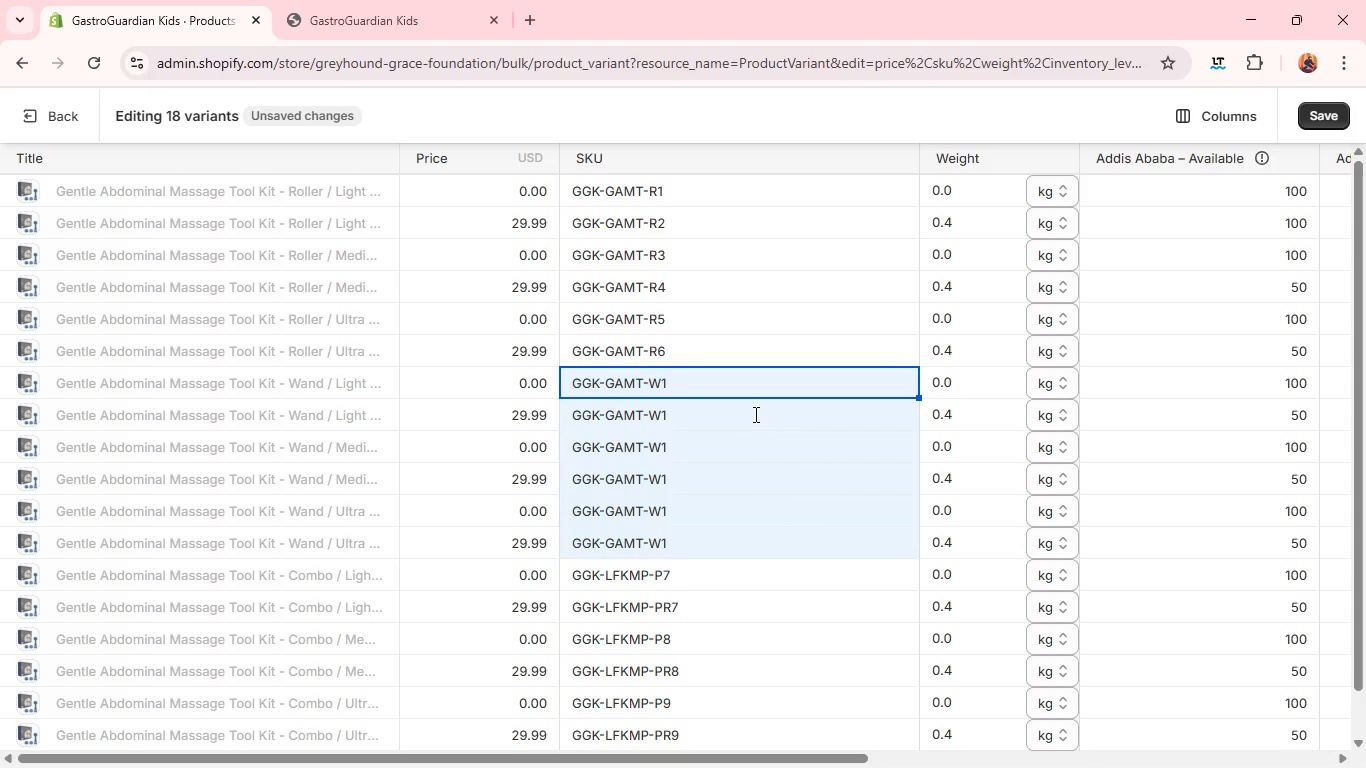 
left_click([754, 414])
 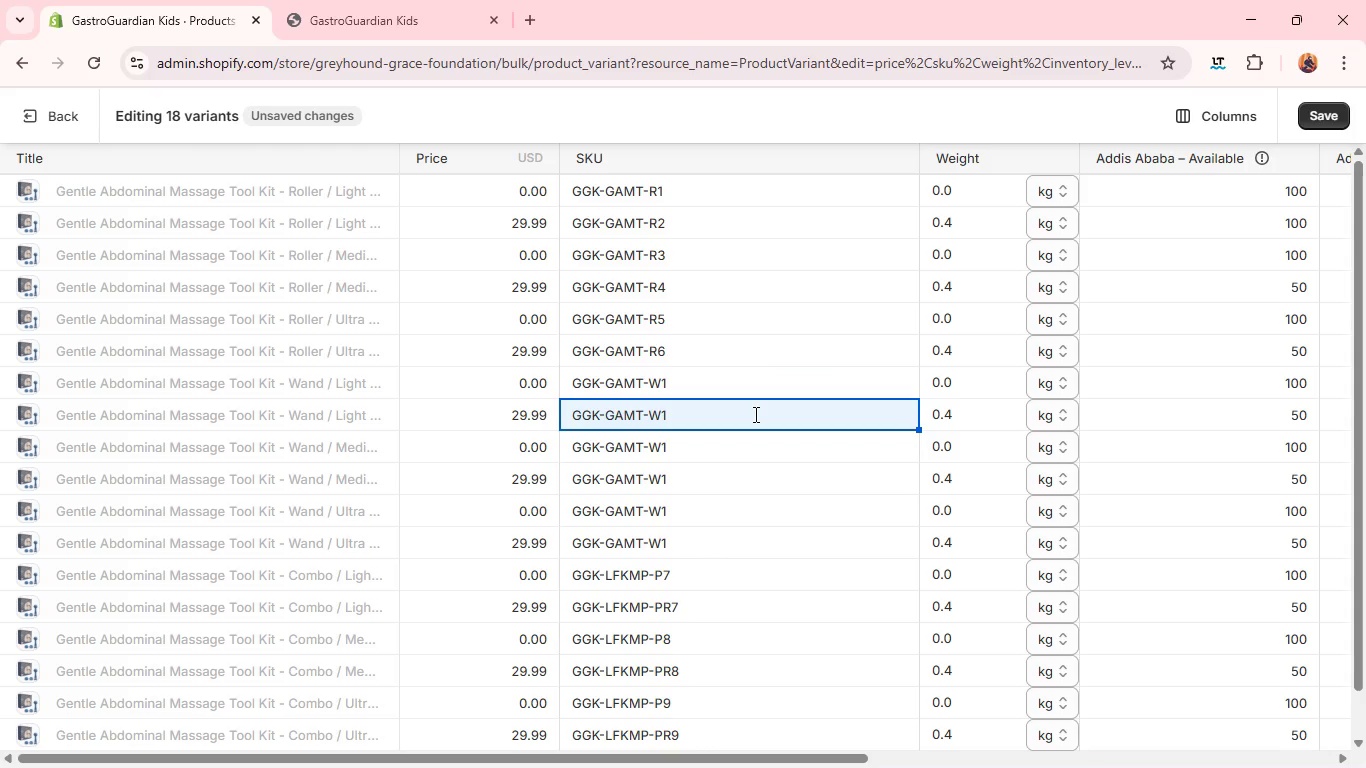 
left_click([754, 414])
 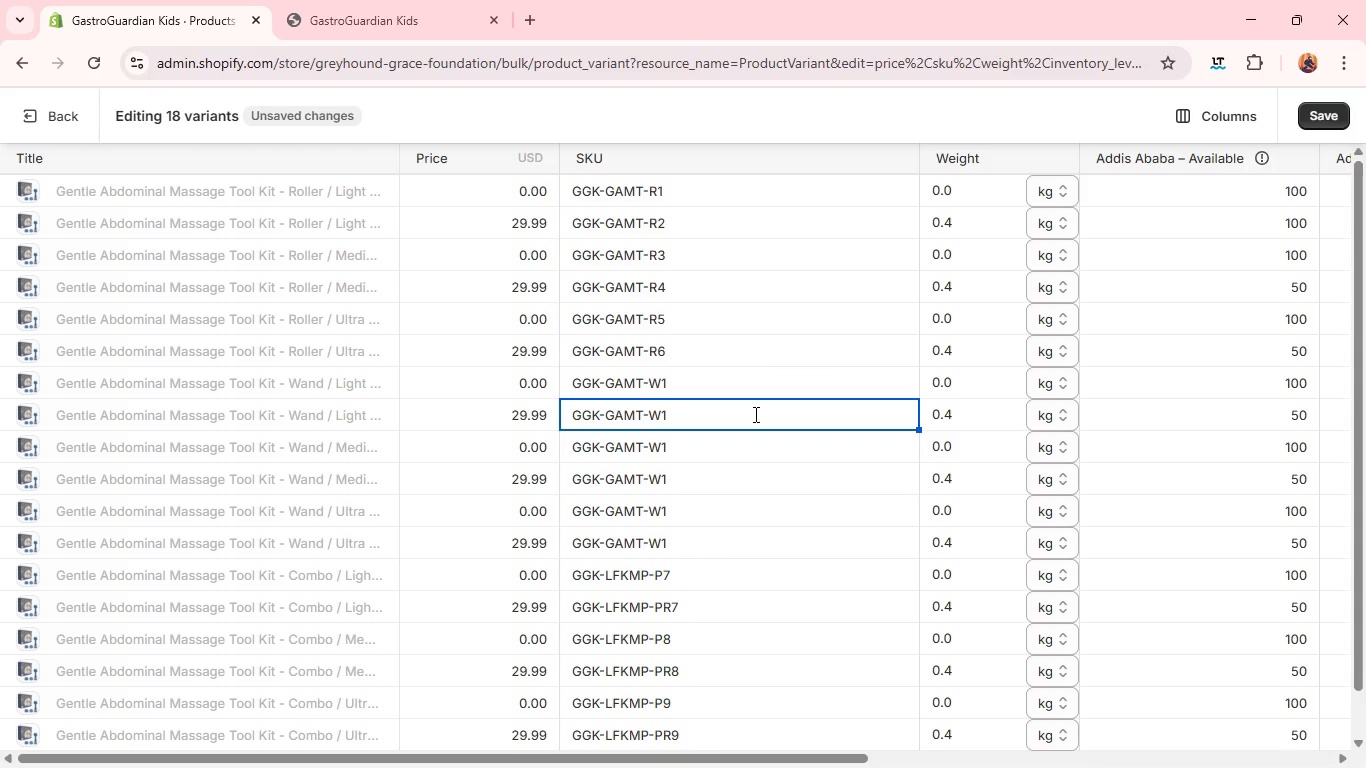 
key(Backspace)
 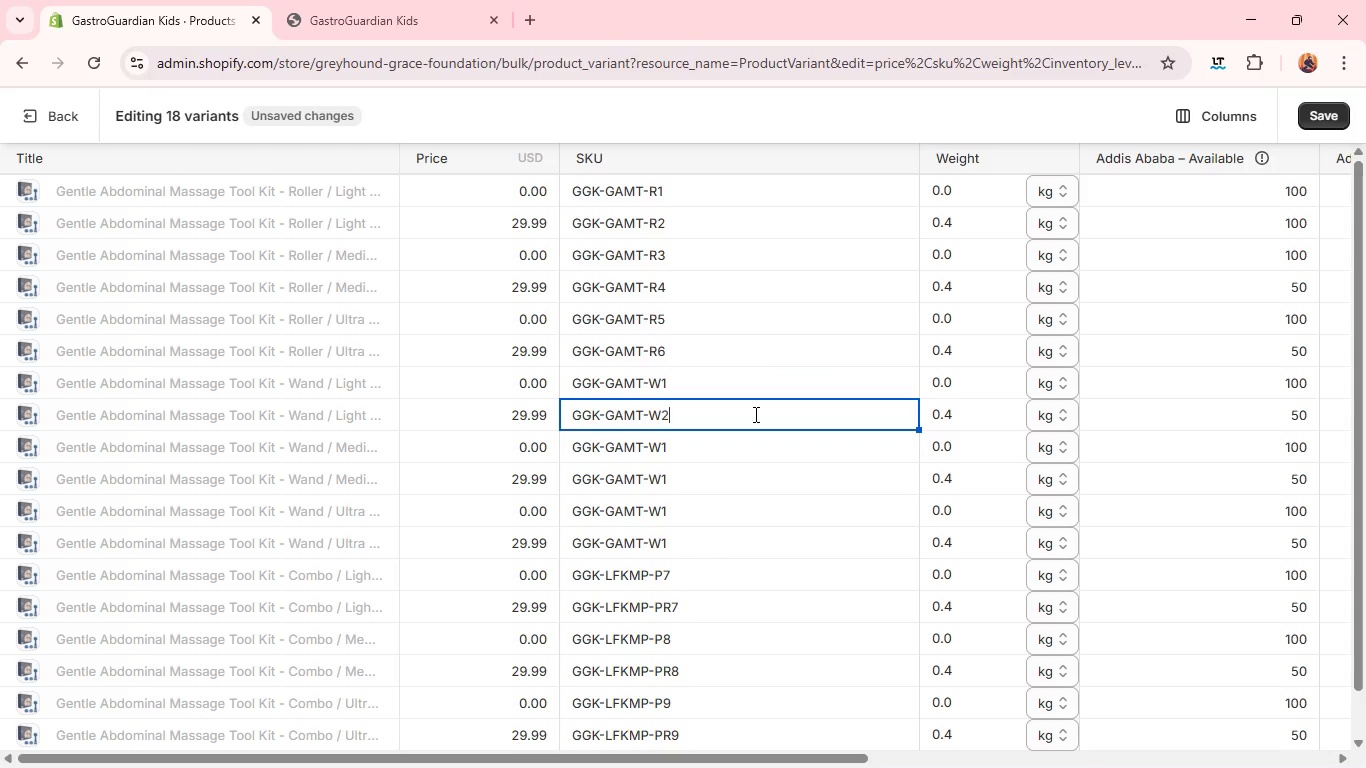 
key(2)
 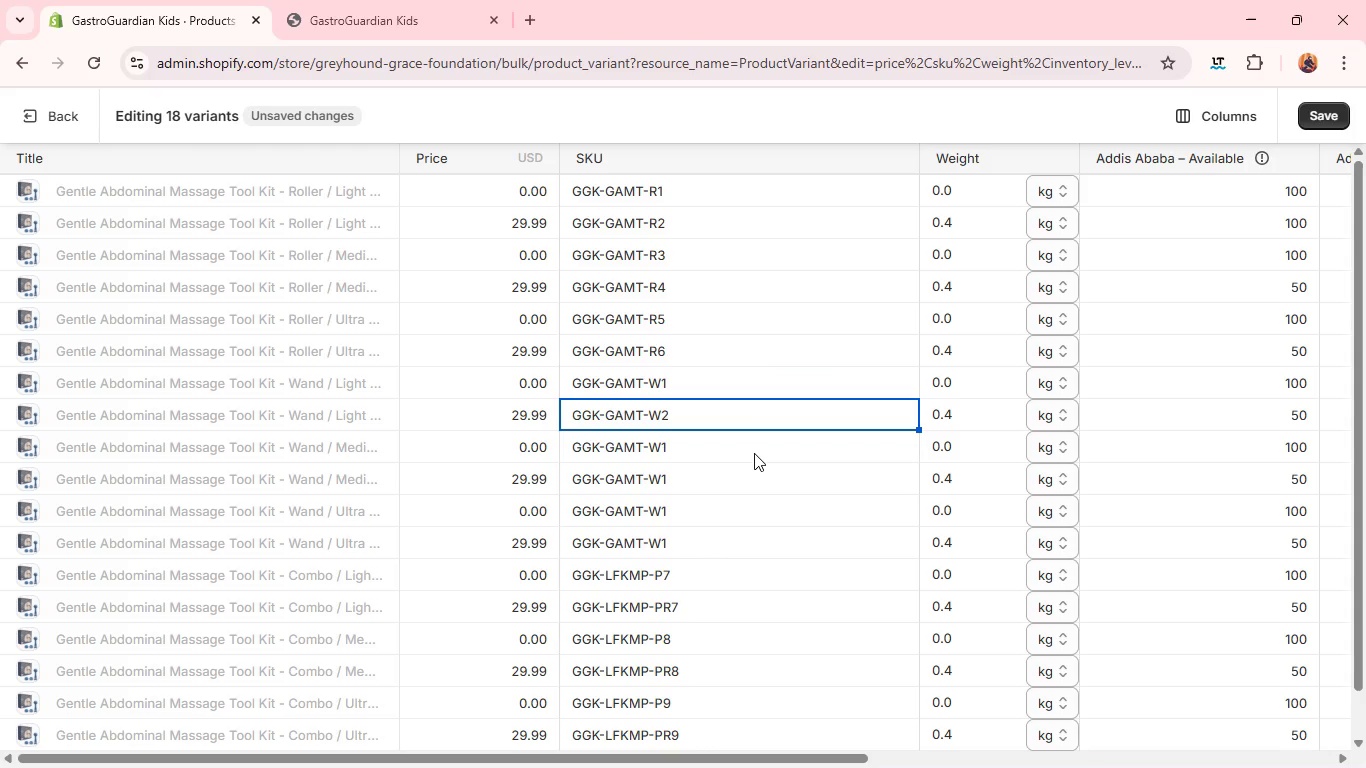 
left_click([754, 453])
 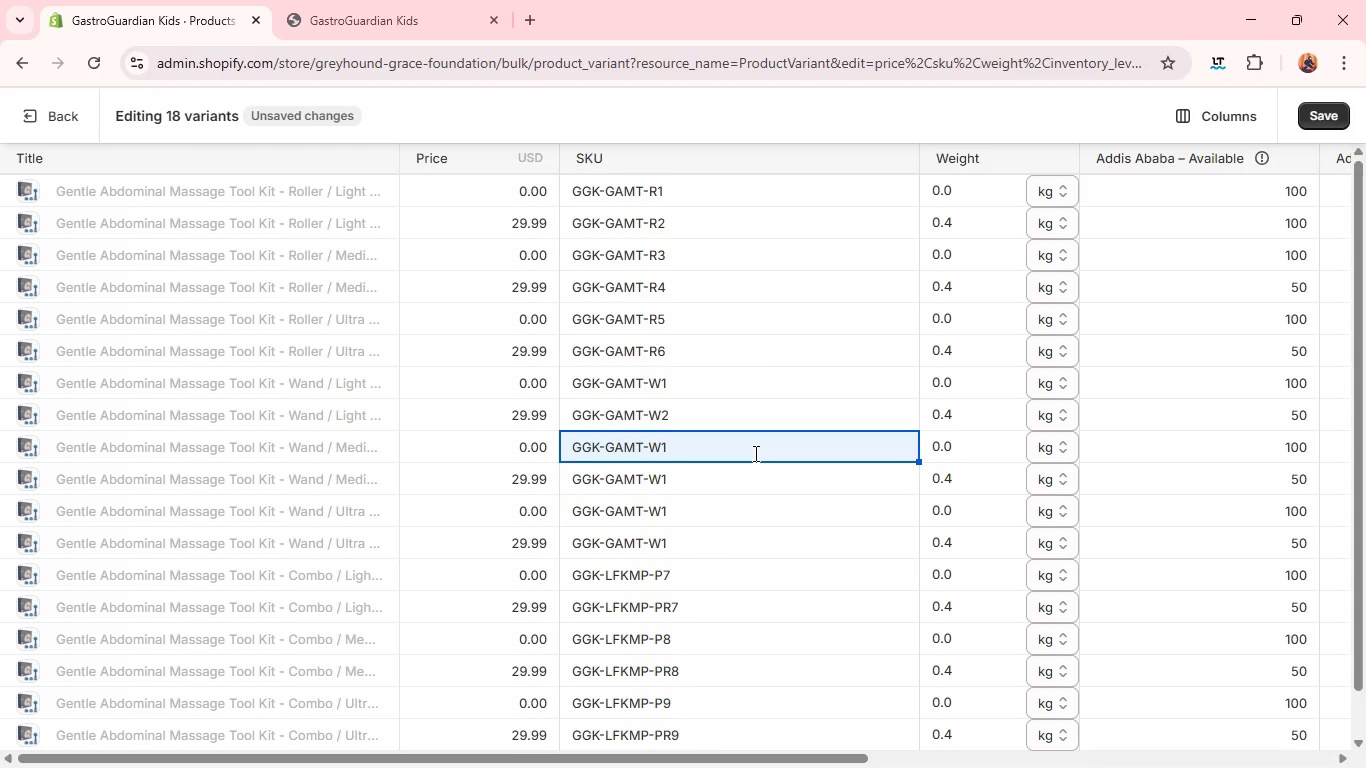 
left_click([754, 453])
 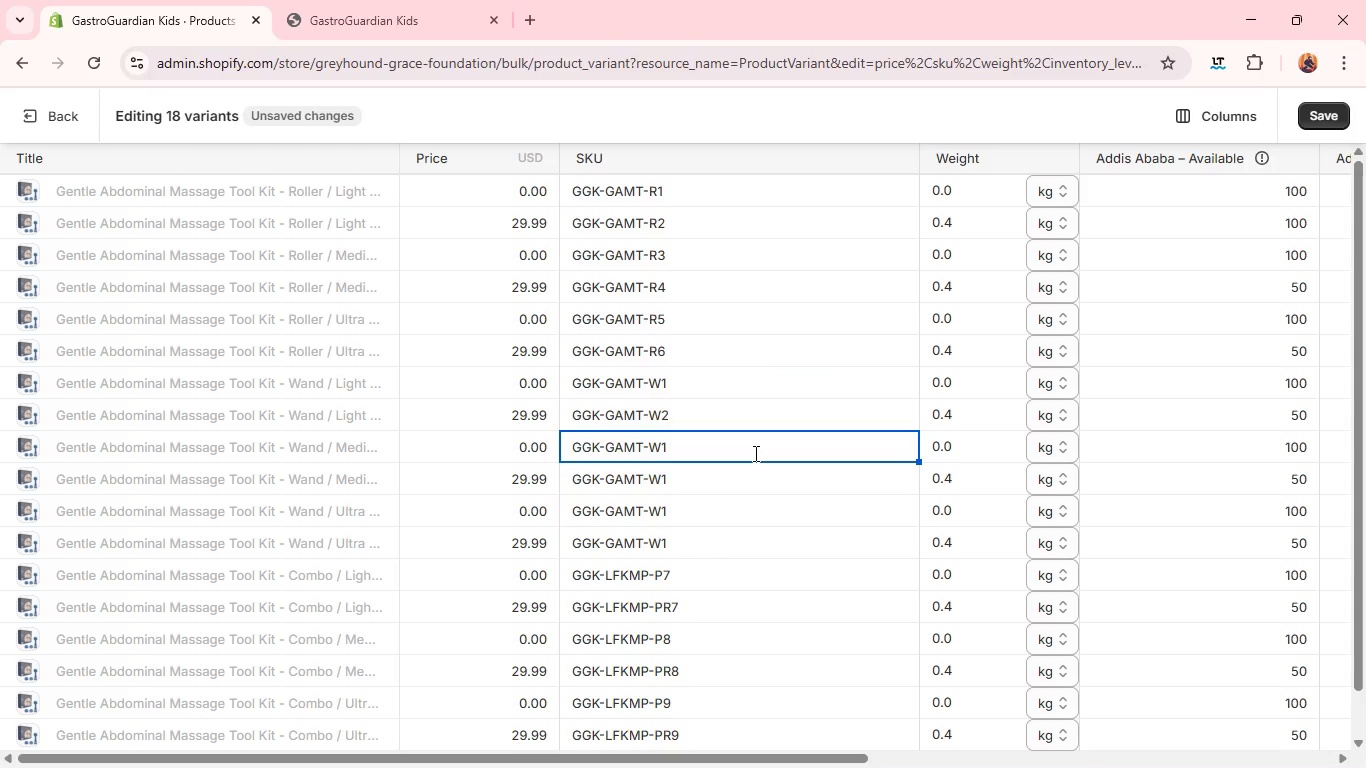 
key(Backspace)
 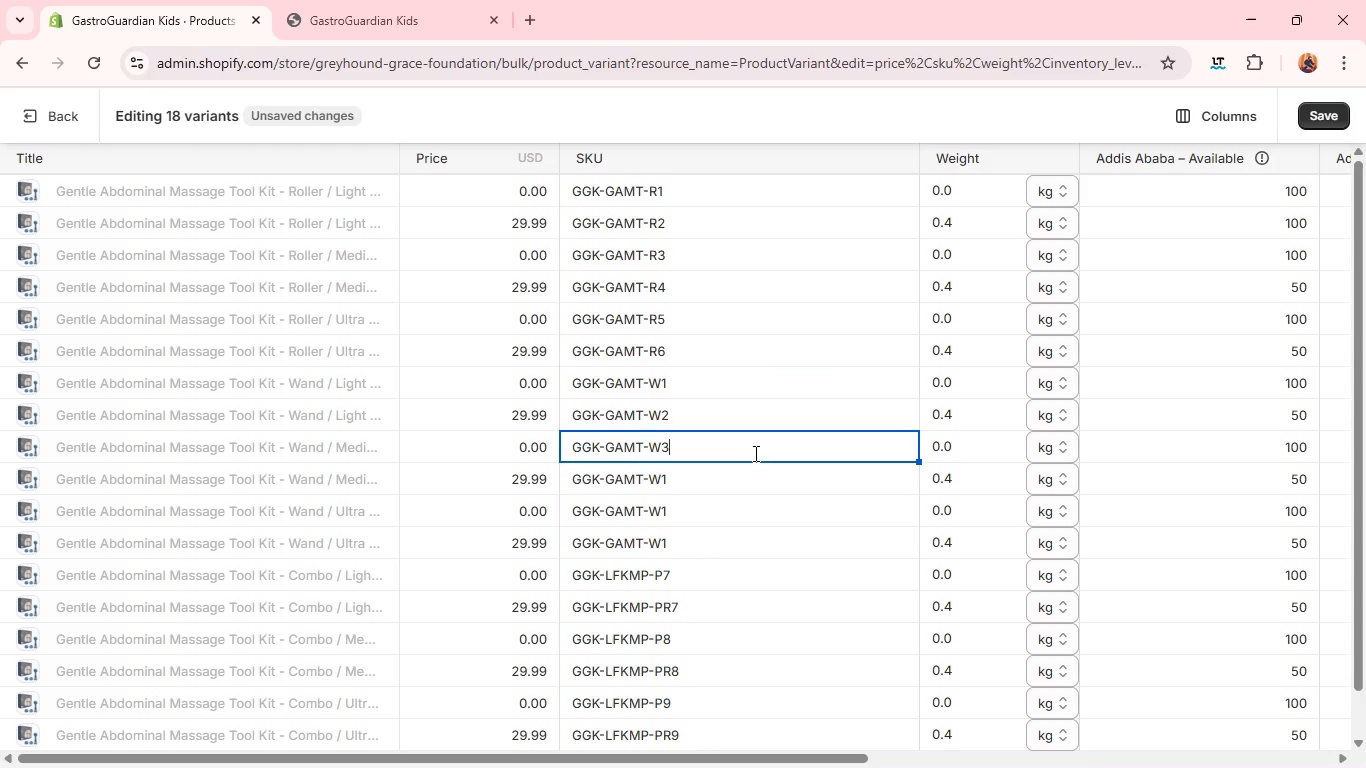 
key(3)
 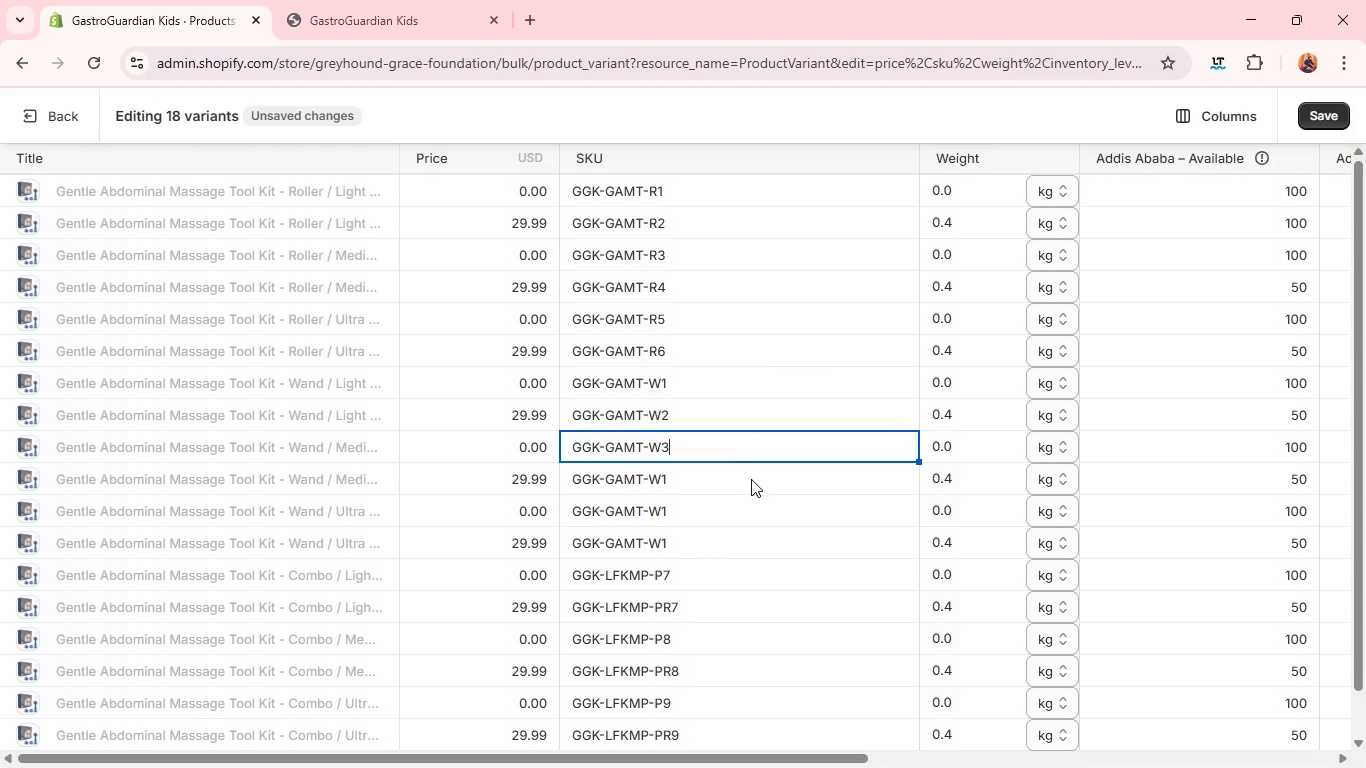 
left_click([751, 479])
 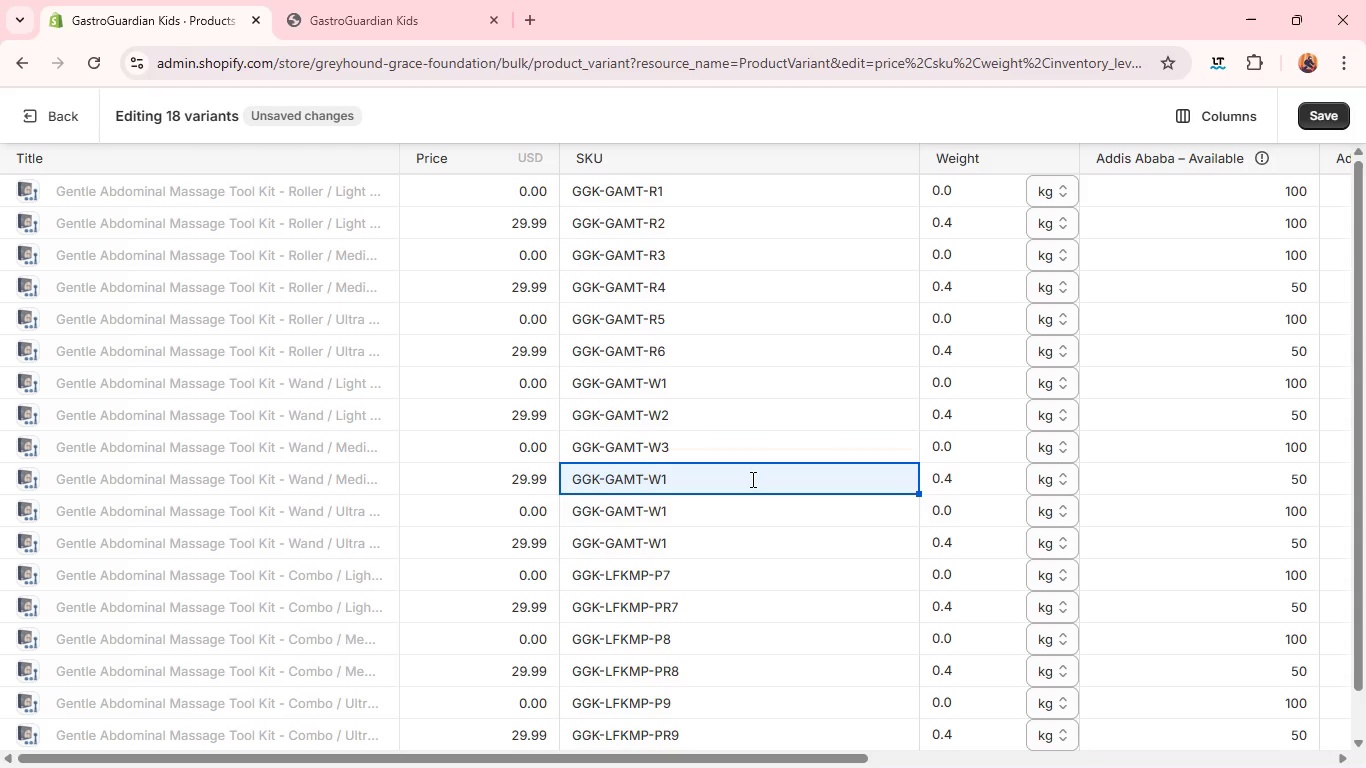 
left_click([751, 479])
 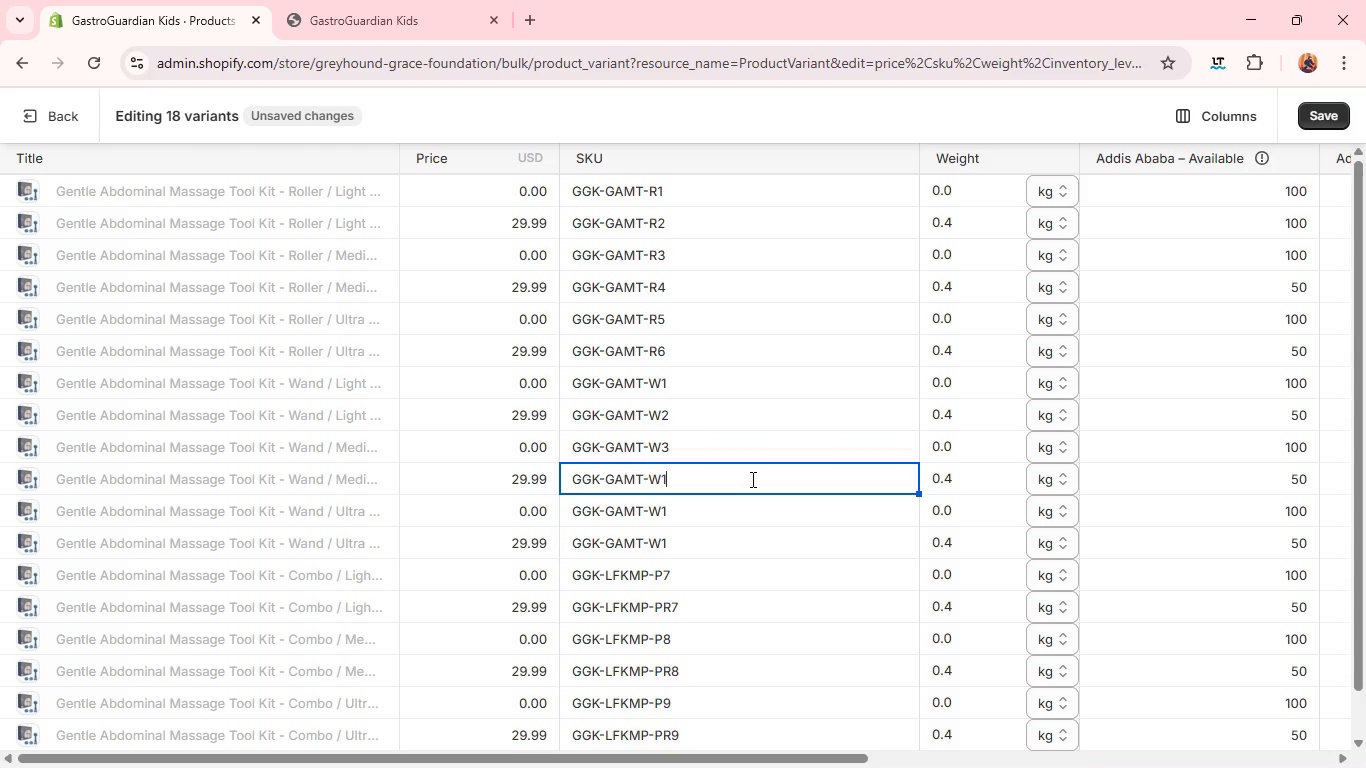 
key(Backspace)
 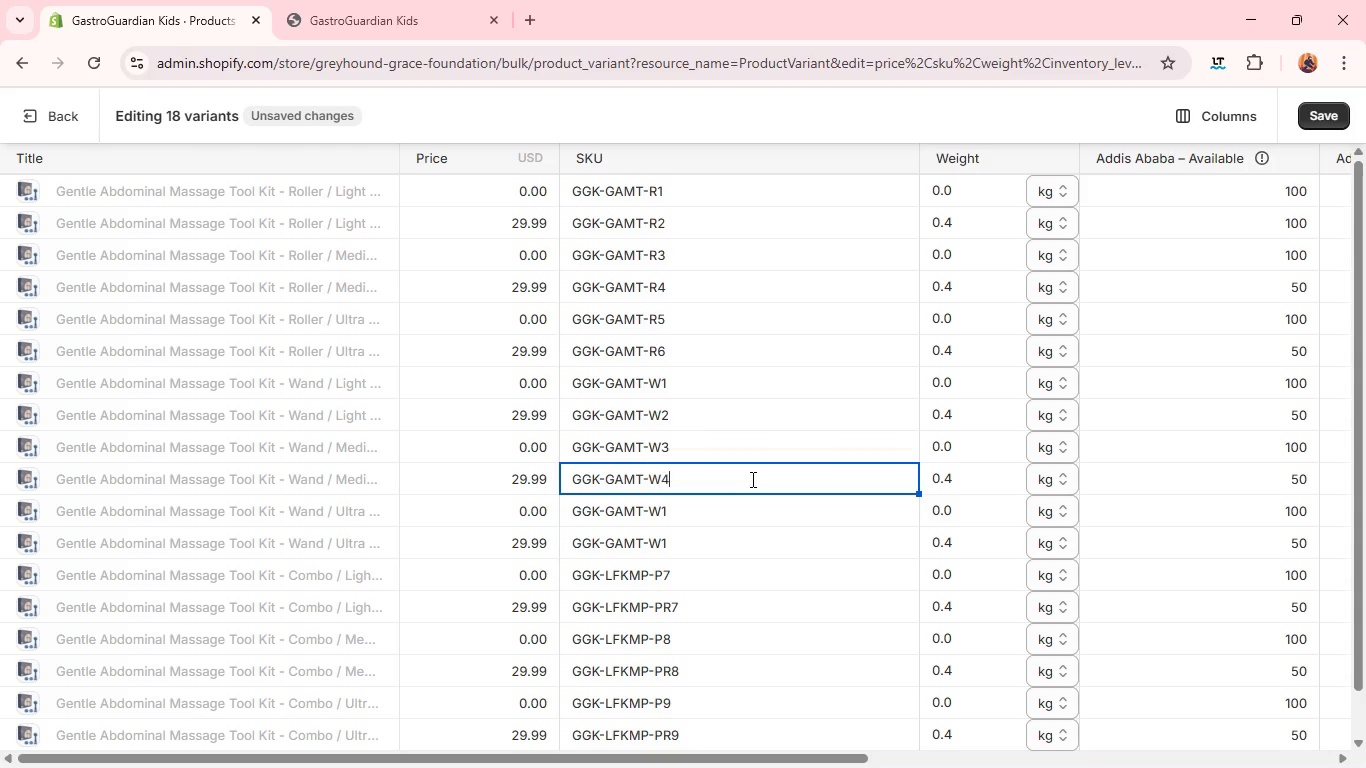 
key(4)
 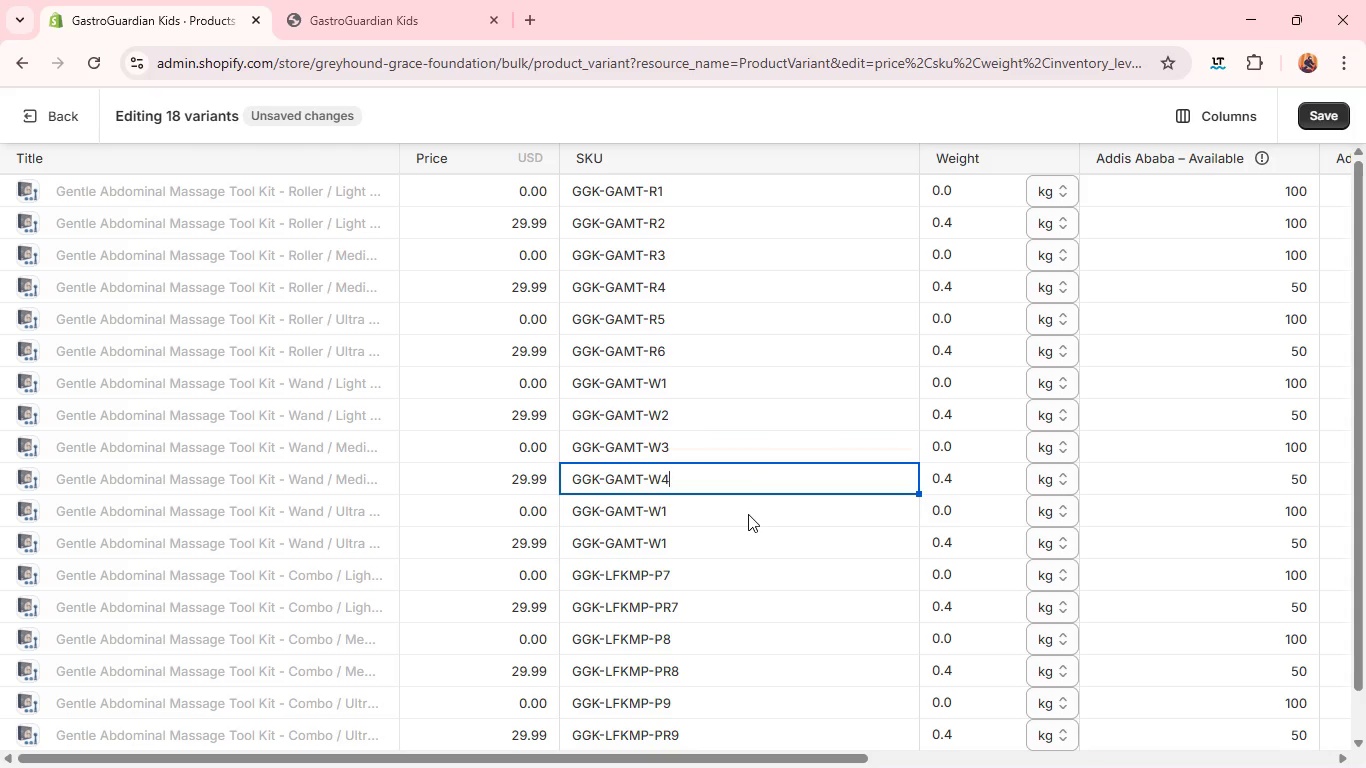 
left_click([748, 514])
 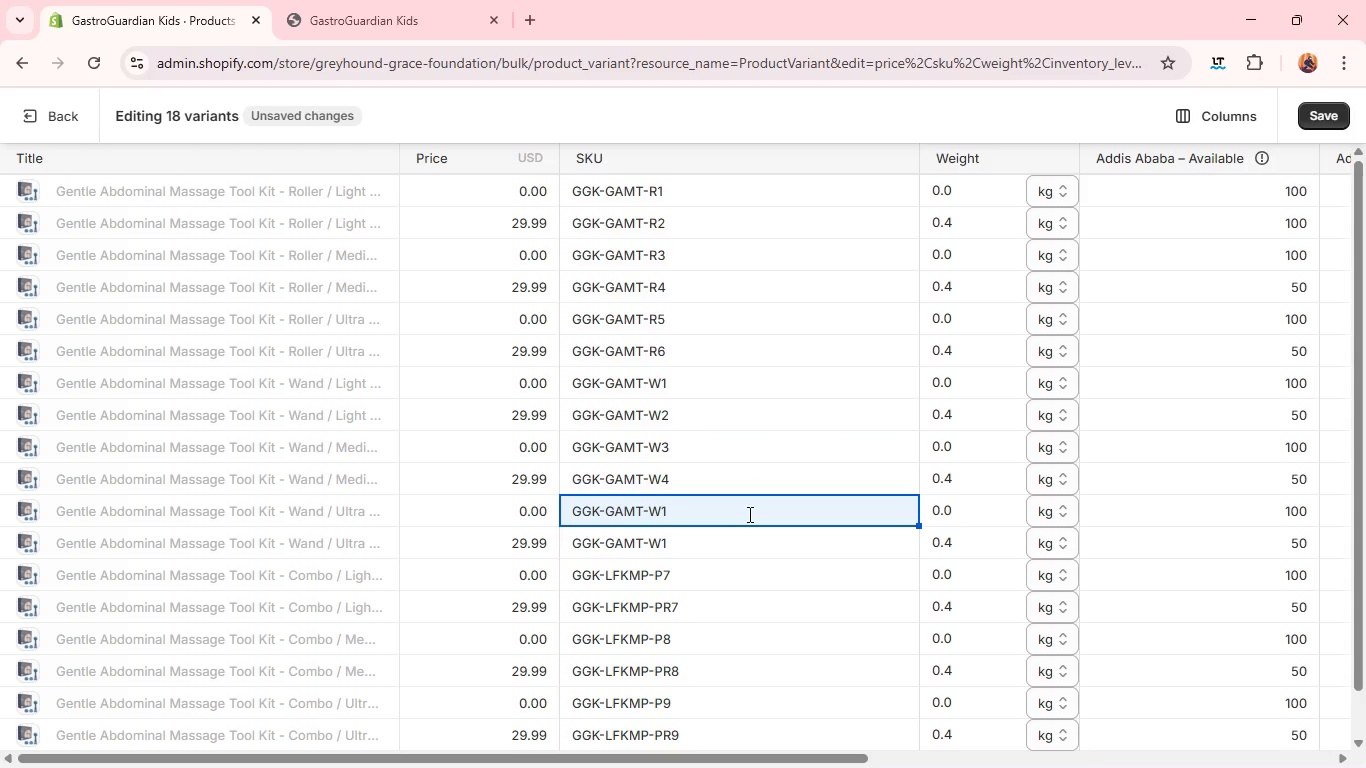 
left_click([748, 514])
 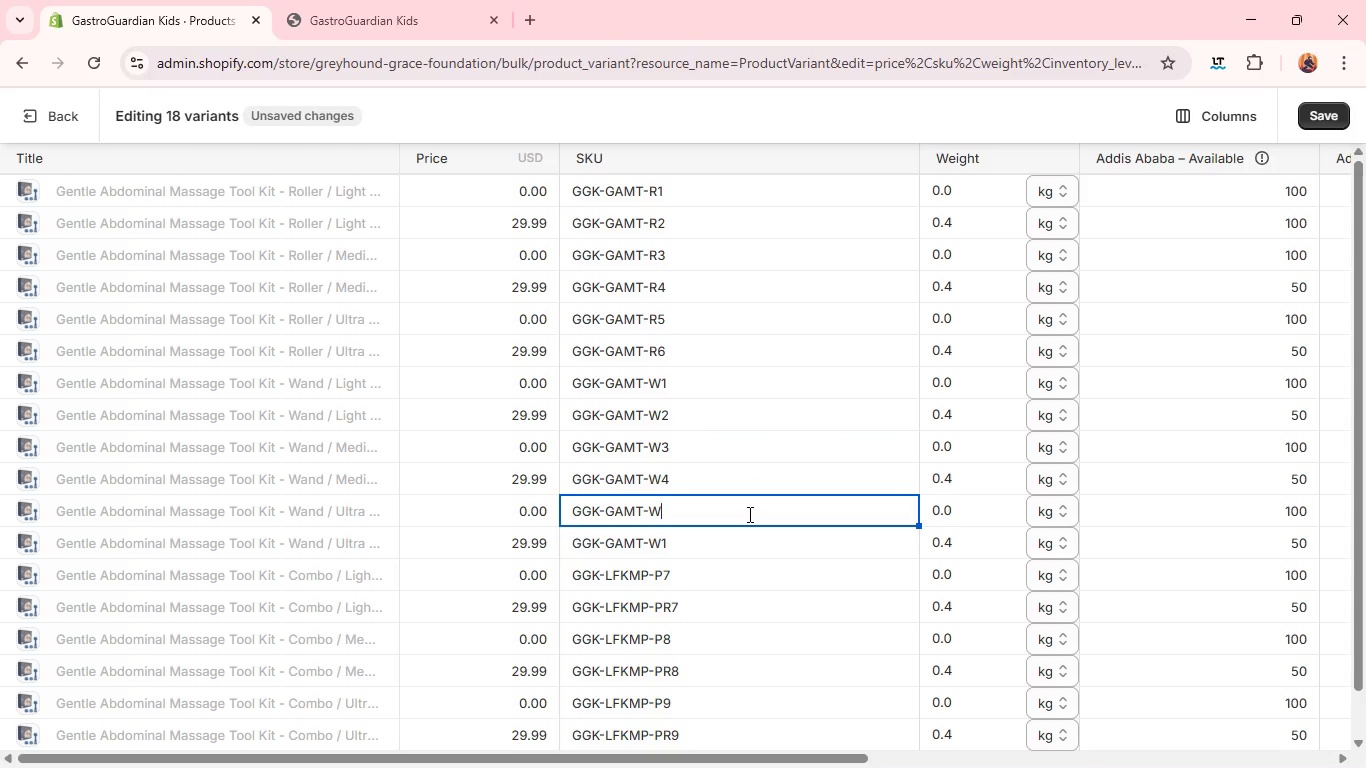 
key(Backspace)
 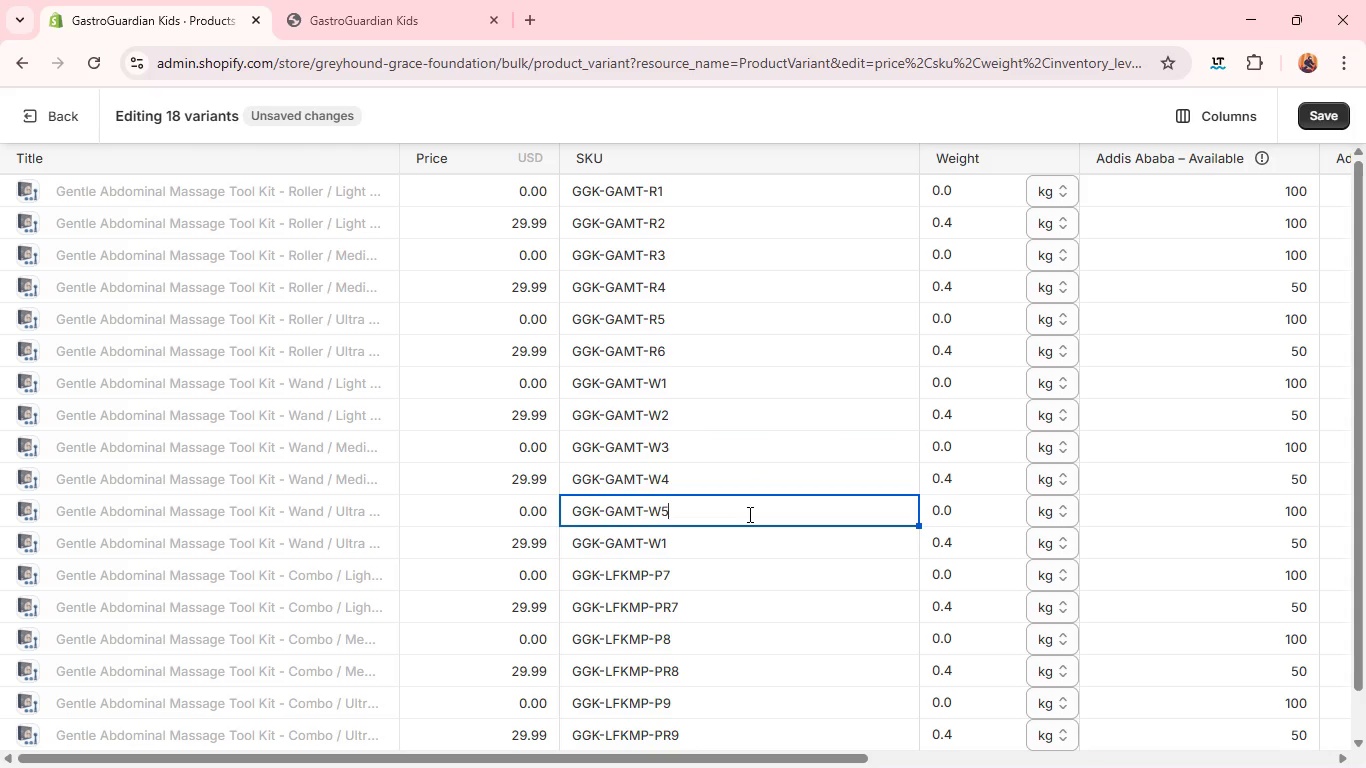 
key(5)
 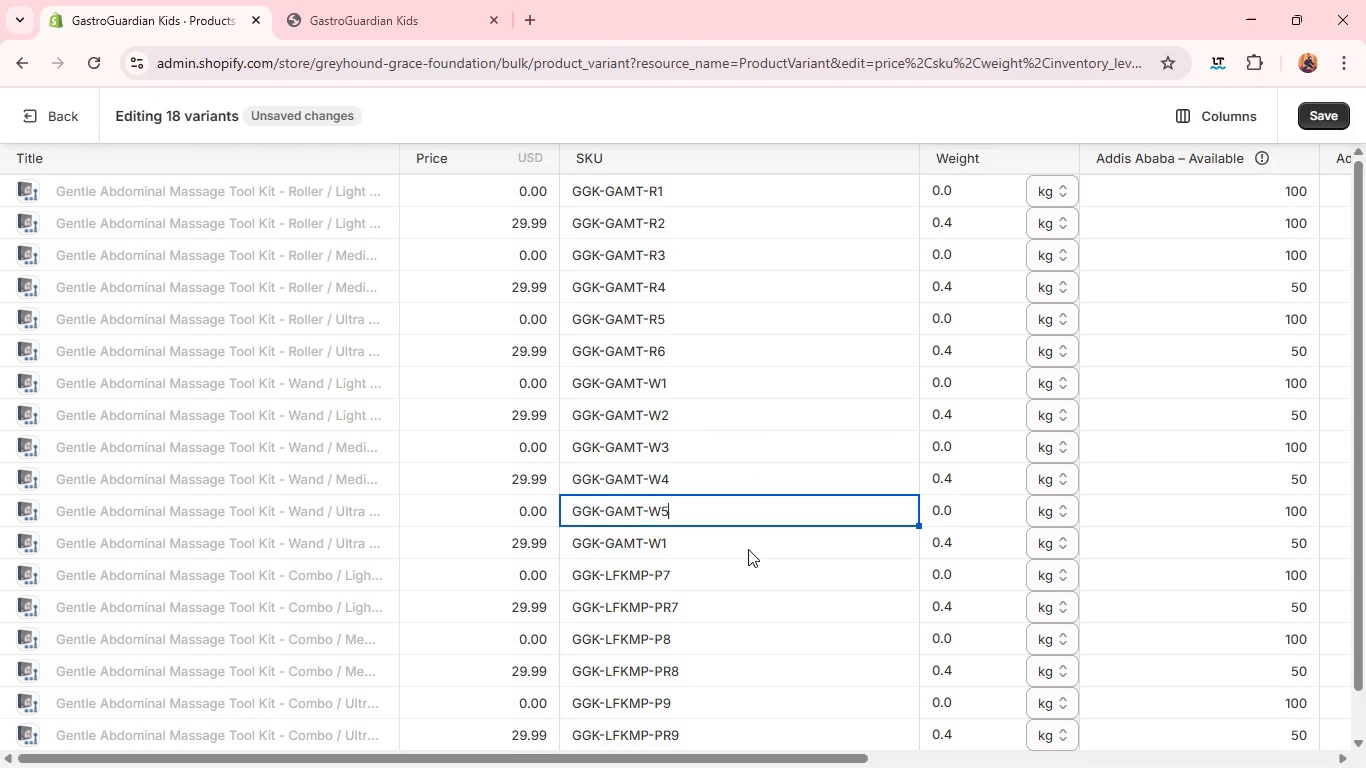 
left_click([748, 549])
 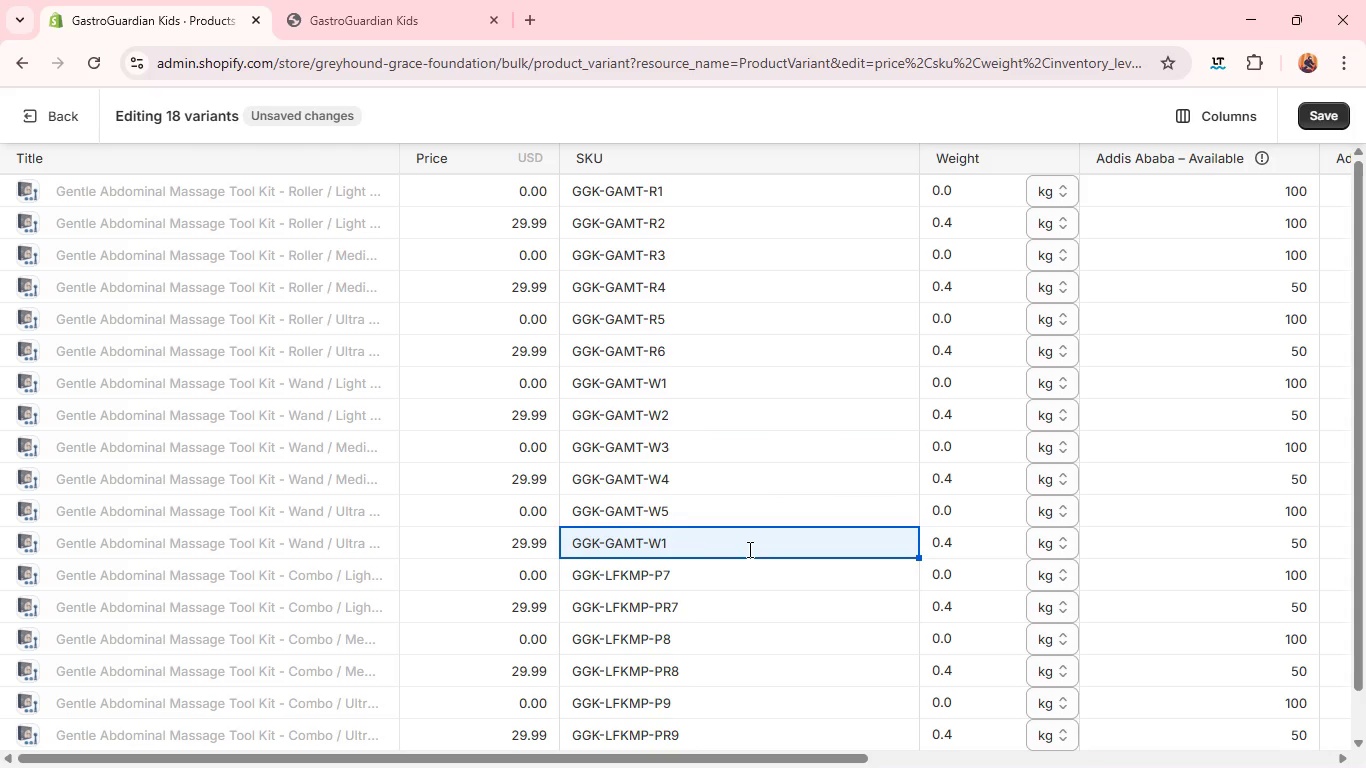 
left_click([748, 549])
 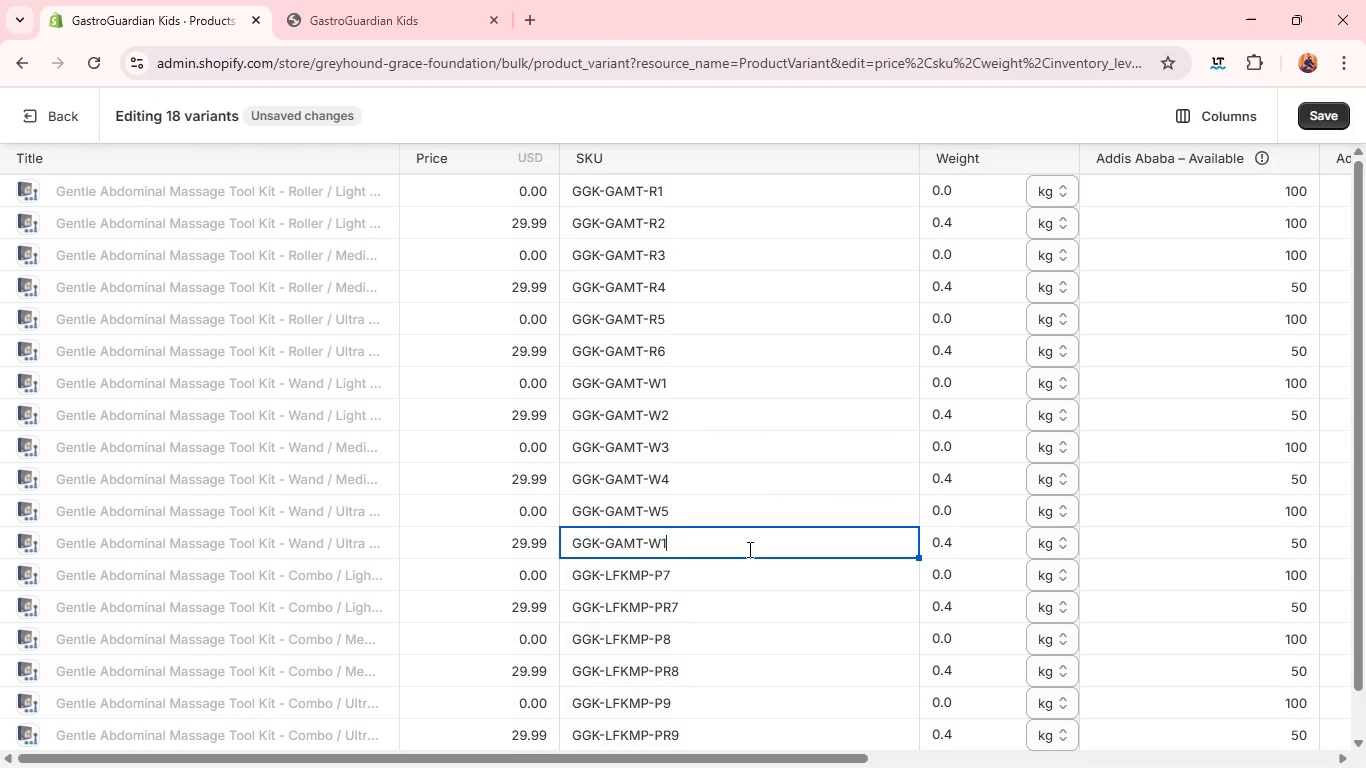 
key(Backspace)
 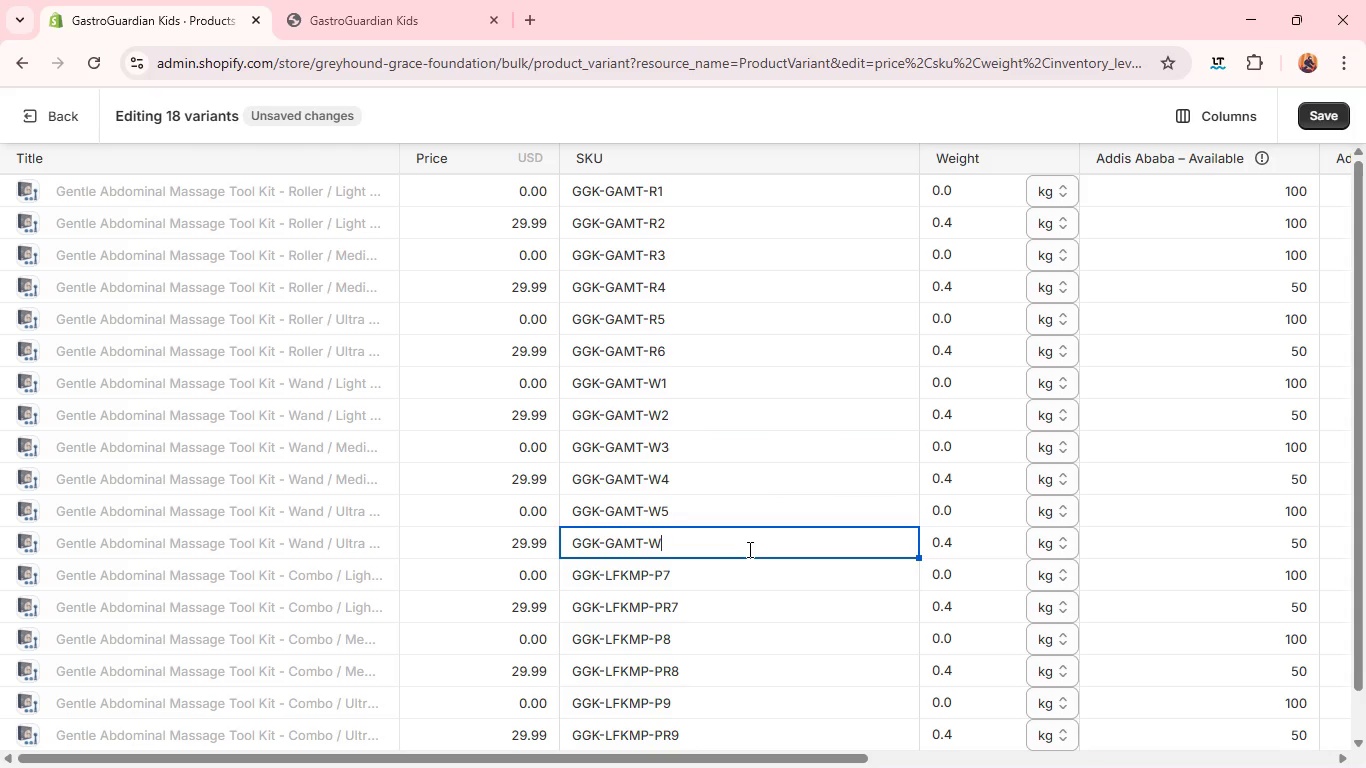 
key(6)
 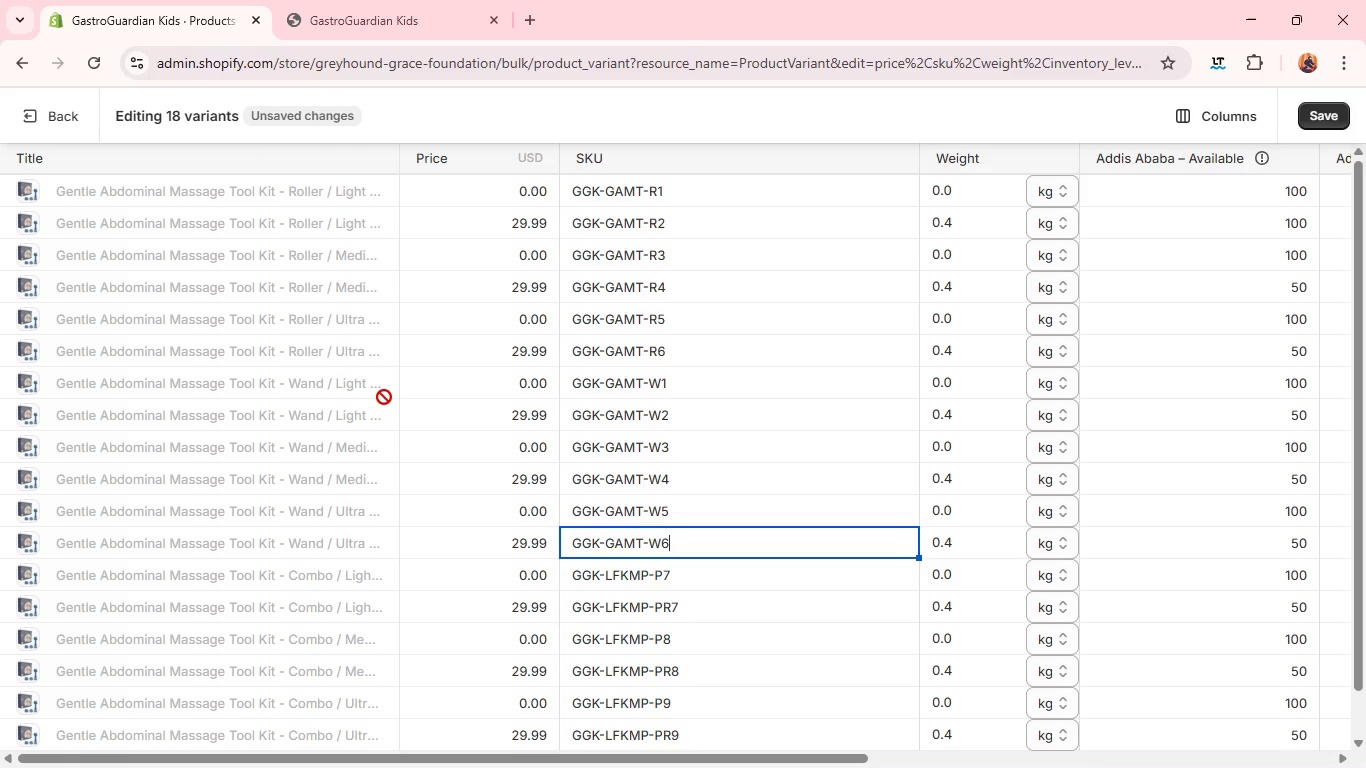 
wait(28.31)
 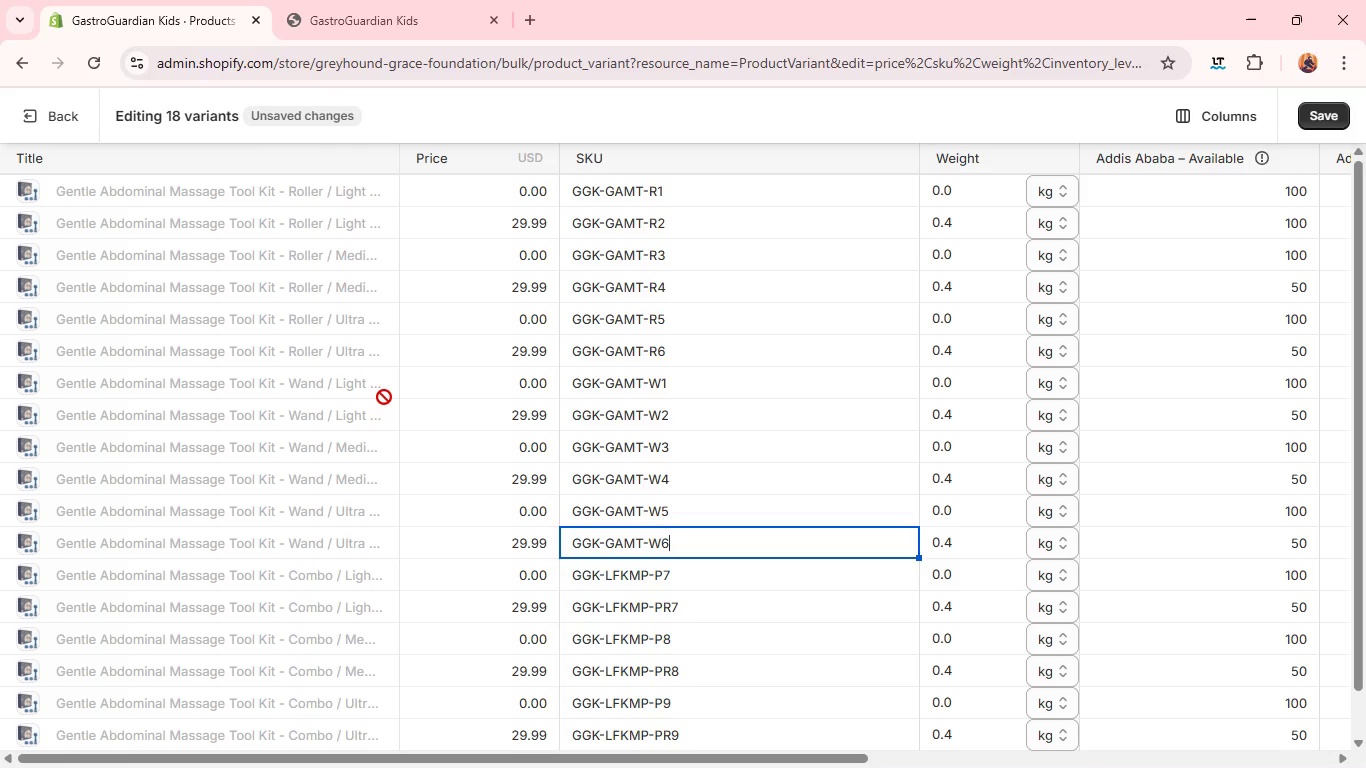 
left_click([689, 581])
 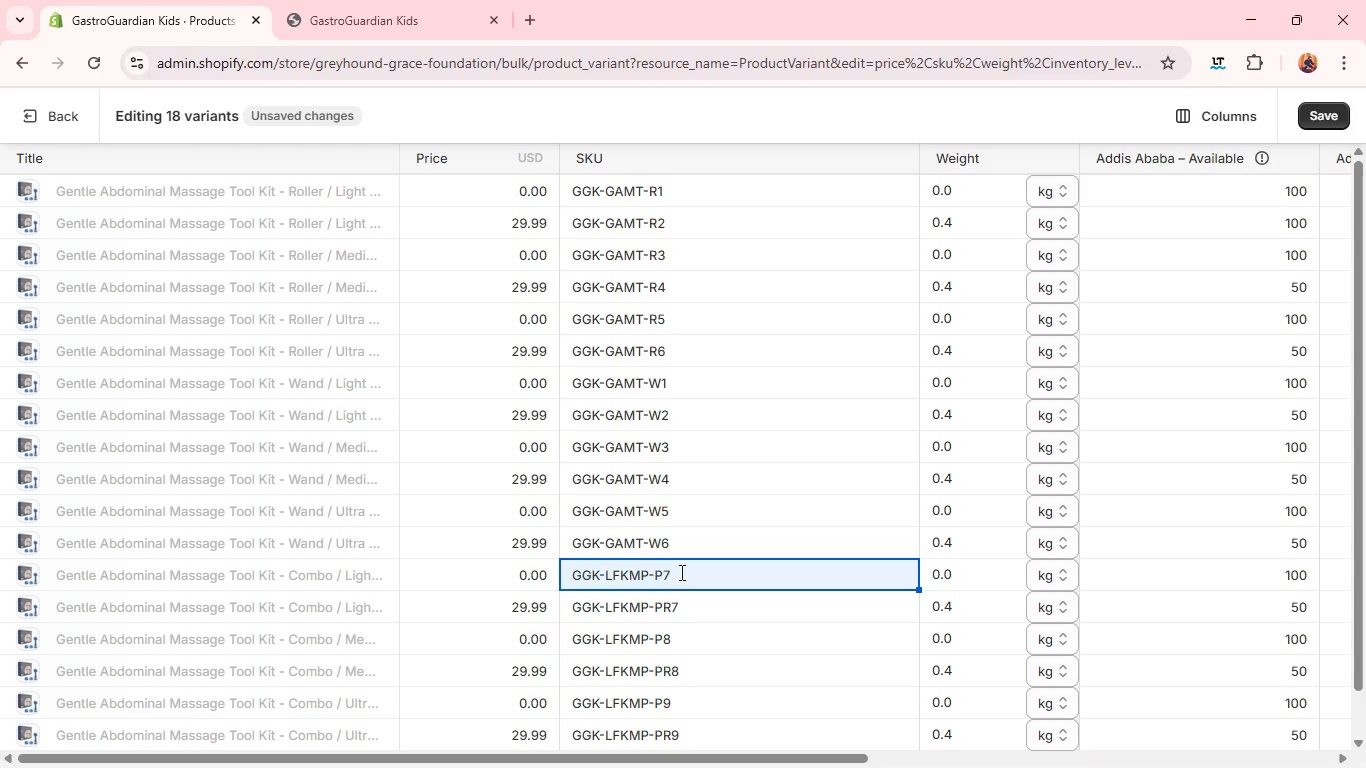 
double_click([681, 573])
 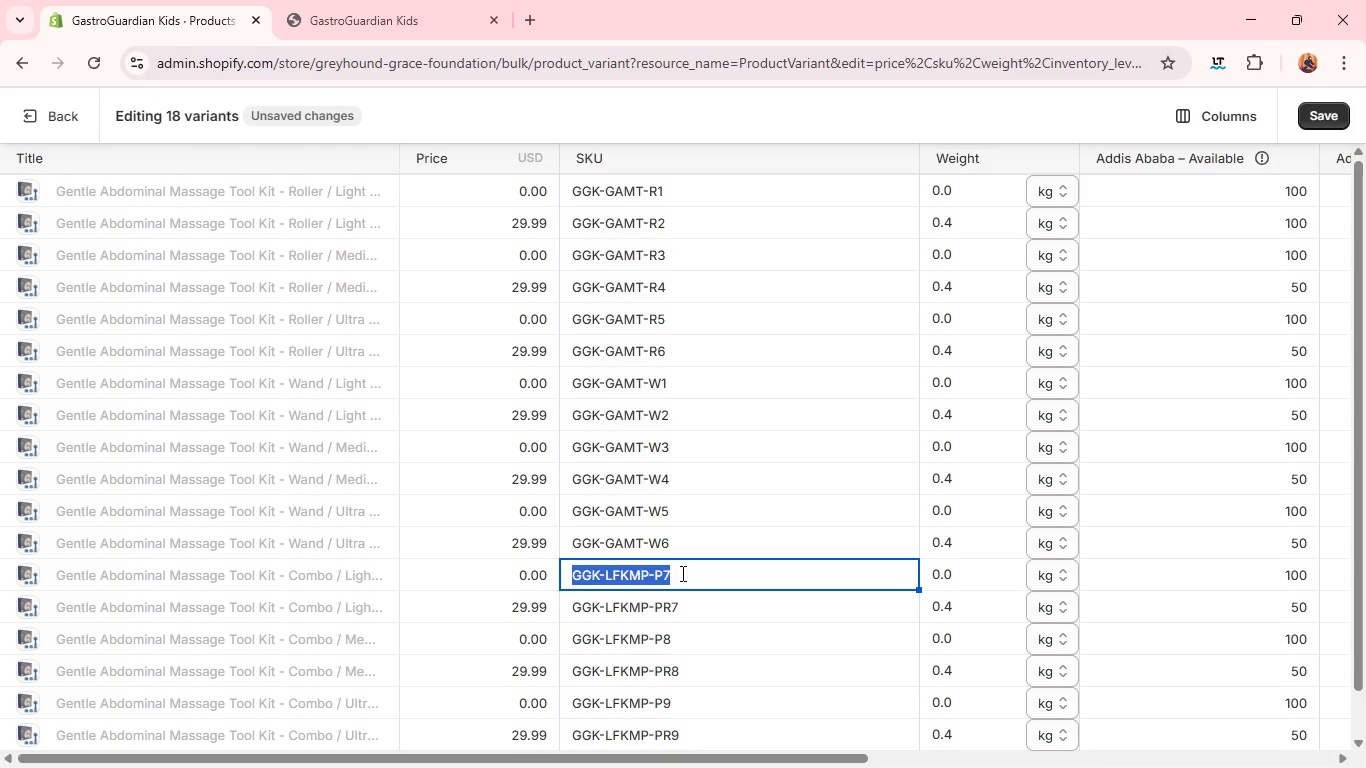 
triple_click([681, 573])
 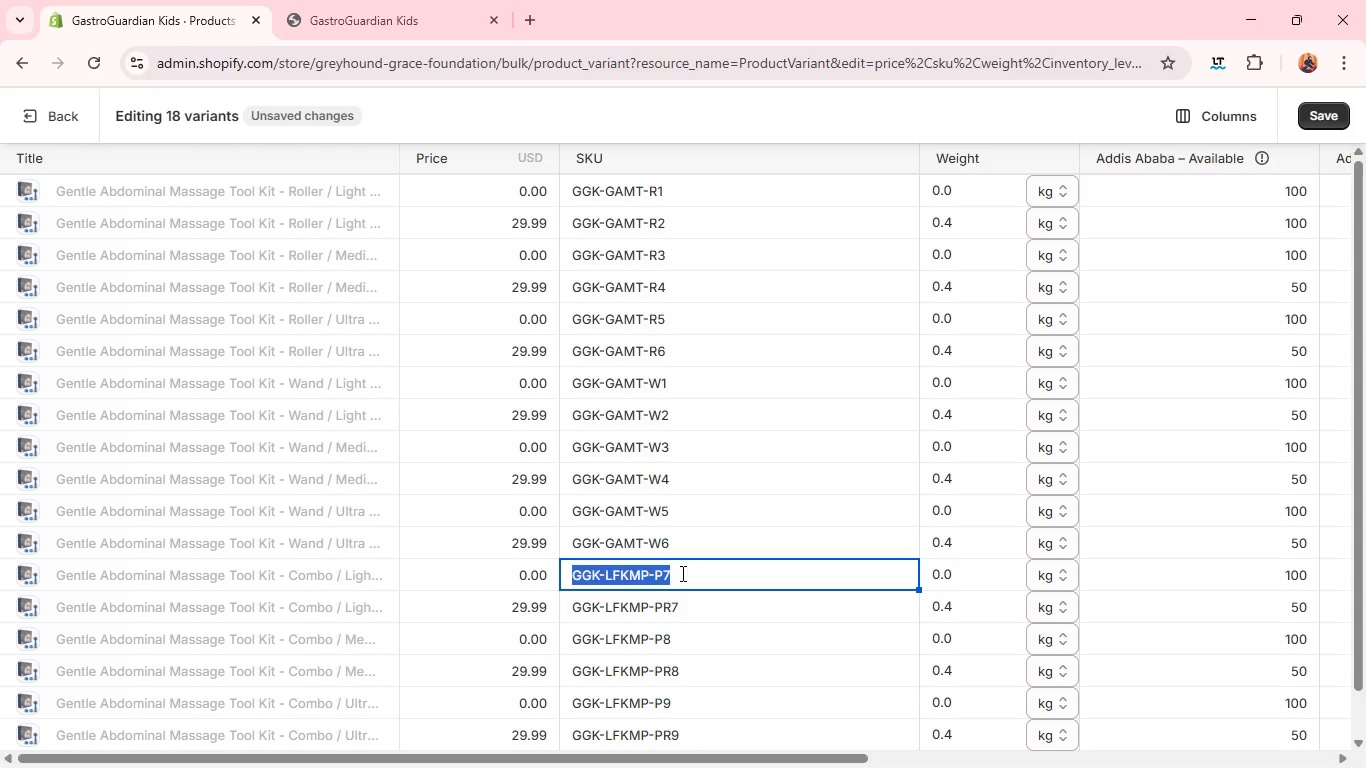 
type(GGK-GAMT-C1)
 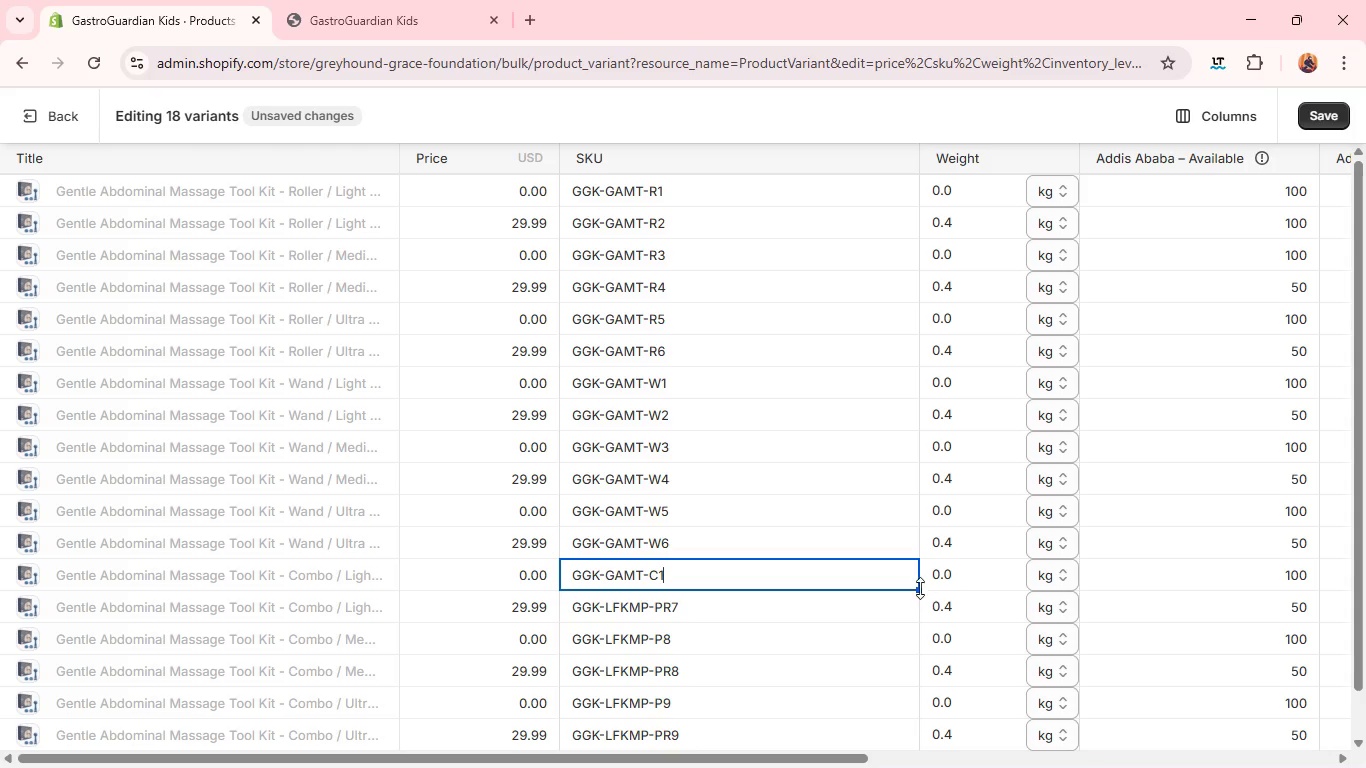 
left_click_drag(start_coordinate=[916, 589], to_coordinate=[901, 767])
 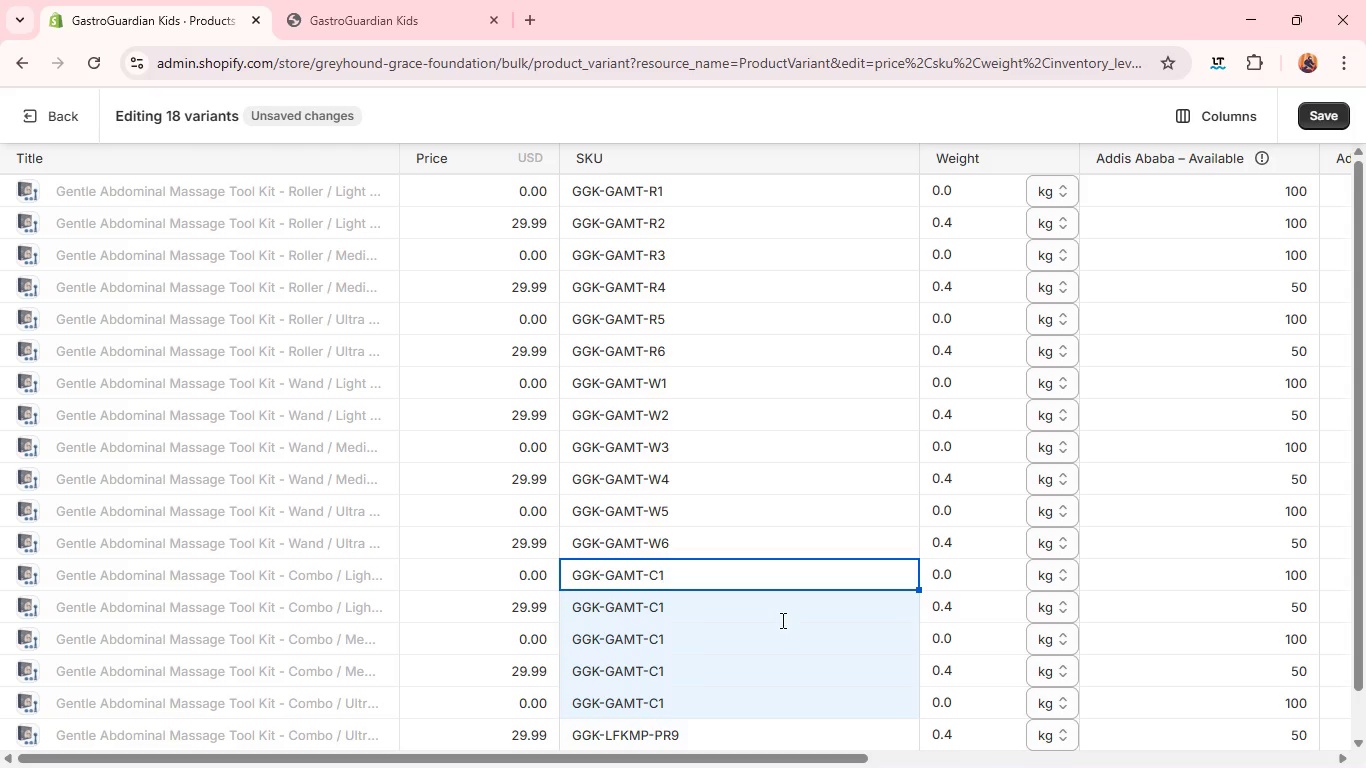 
left_click([781, 620])
 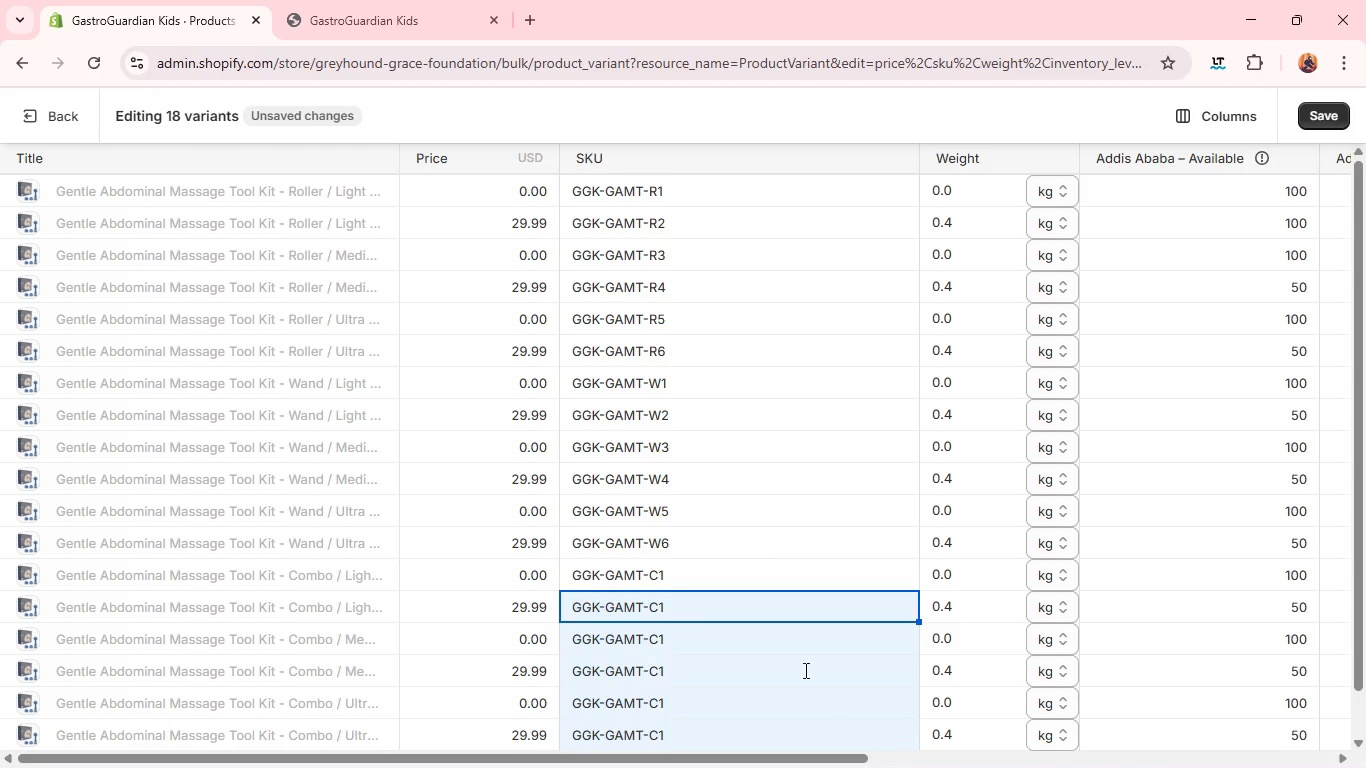 
left_click([768, 615])
 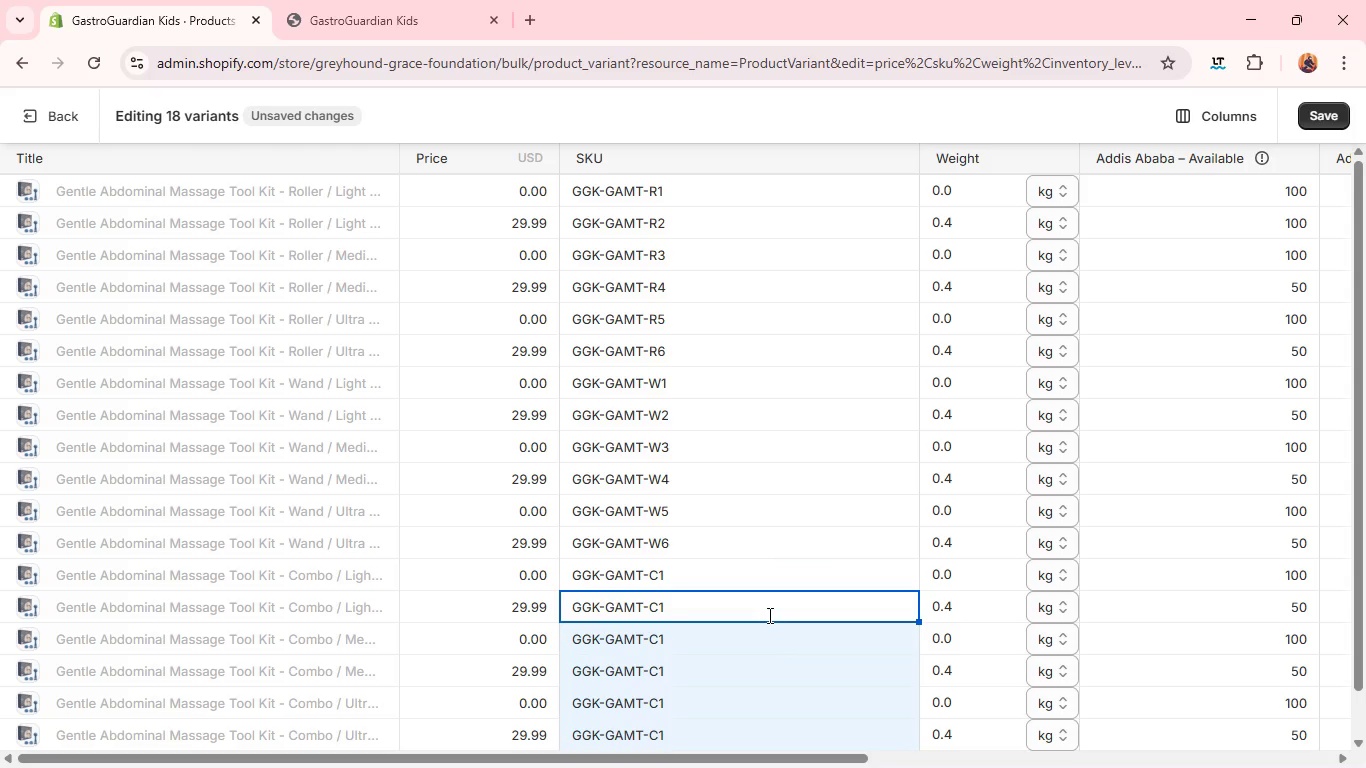 
key(2)
 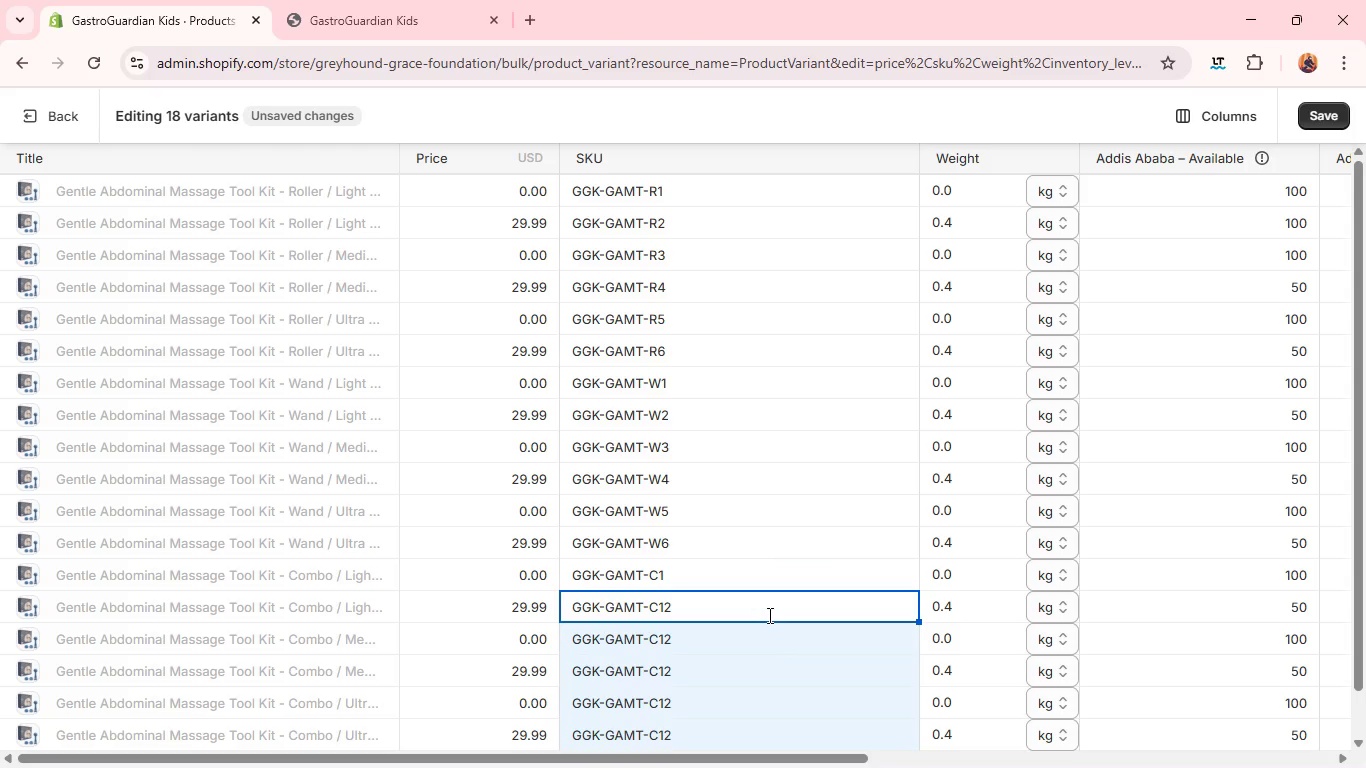 
key(Backspace)
 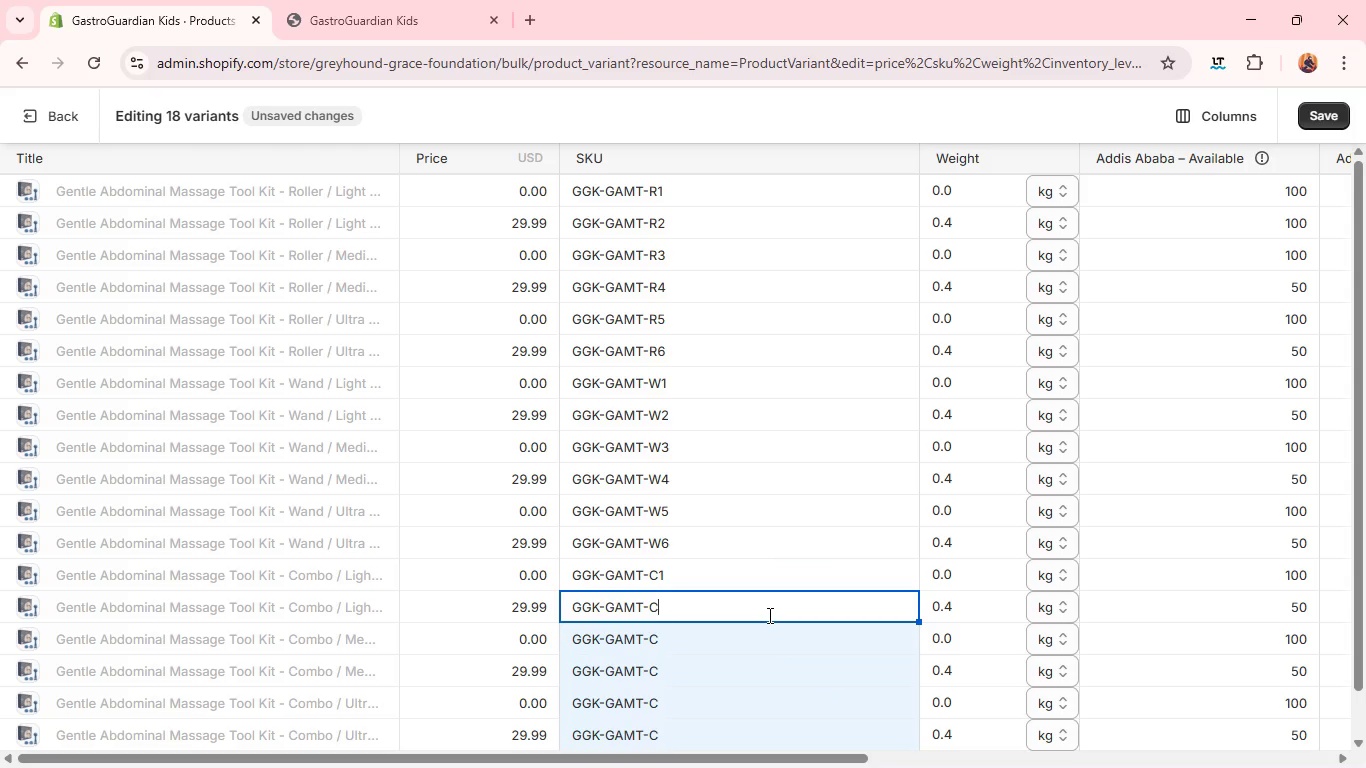 
key(Backspace)
 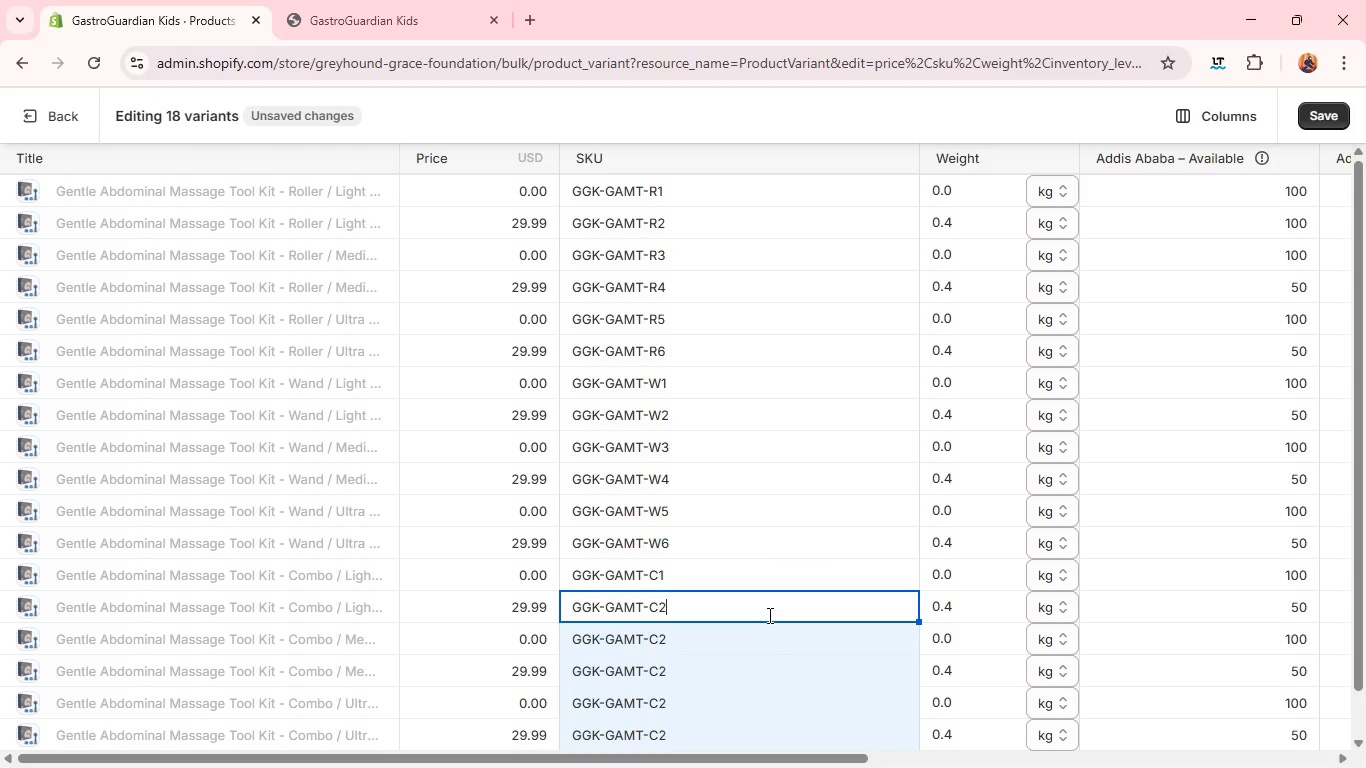 
key(2)
 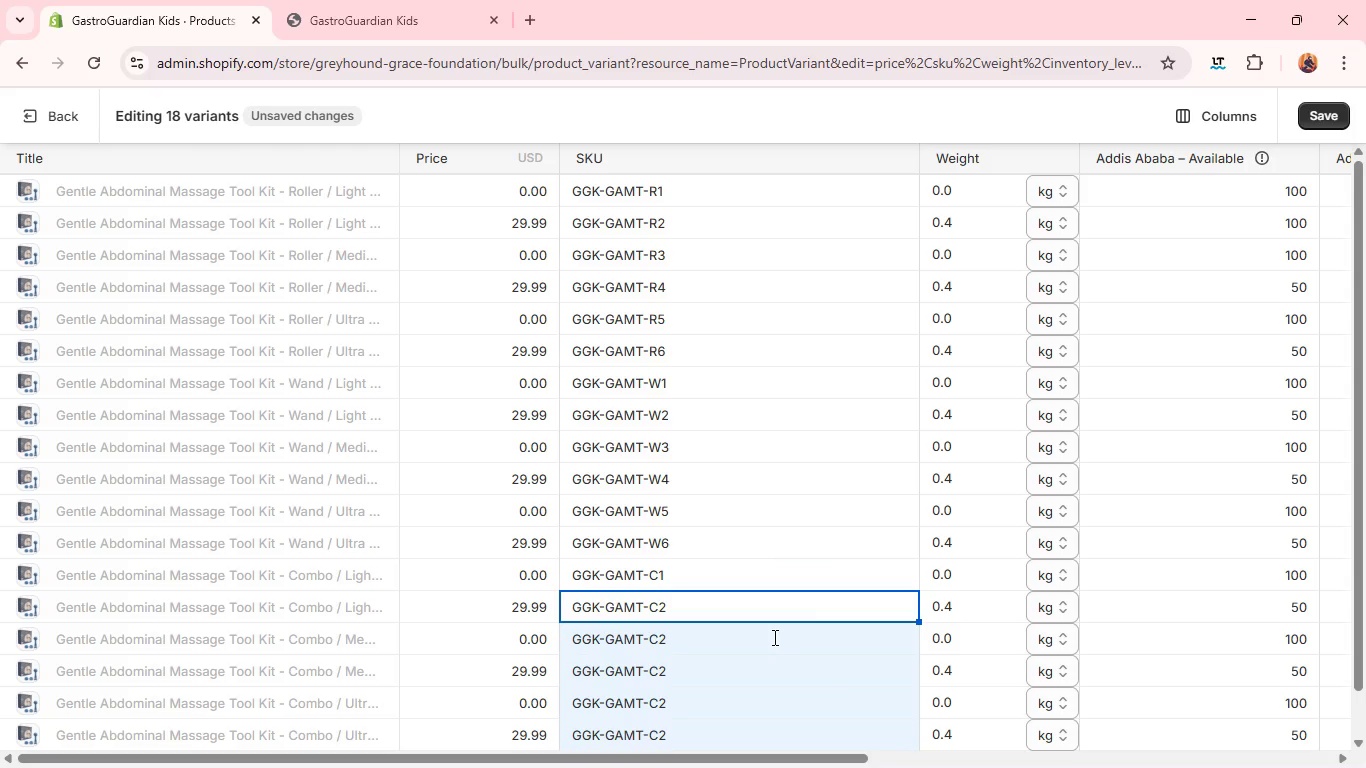 
left_click([773, 637])
 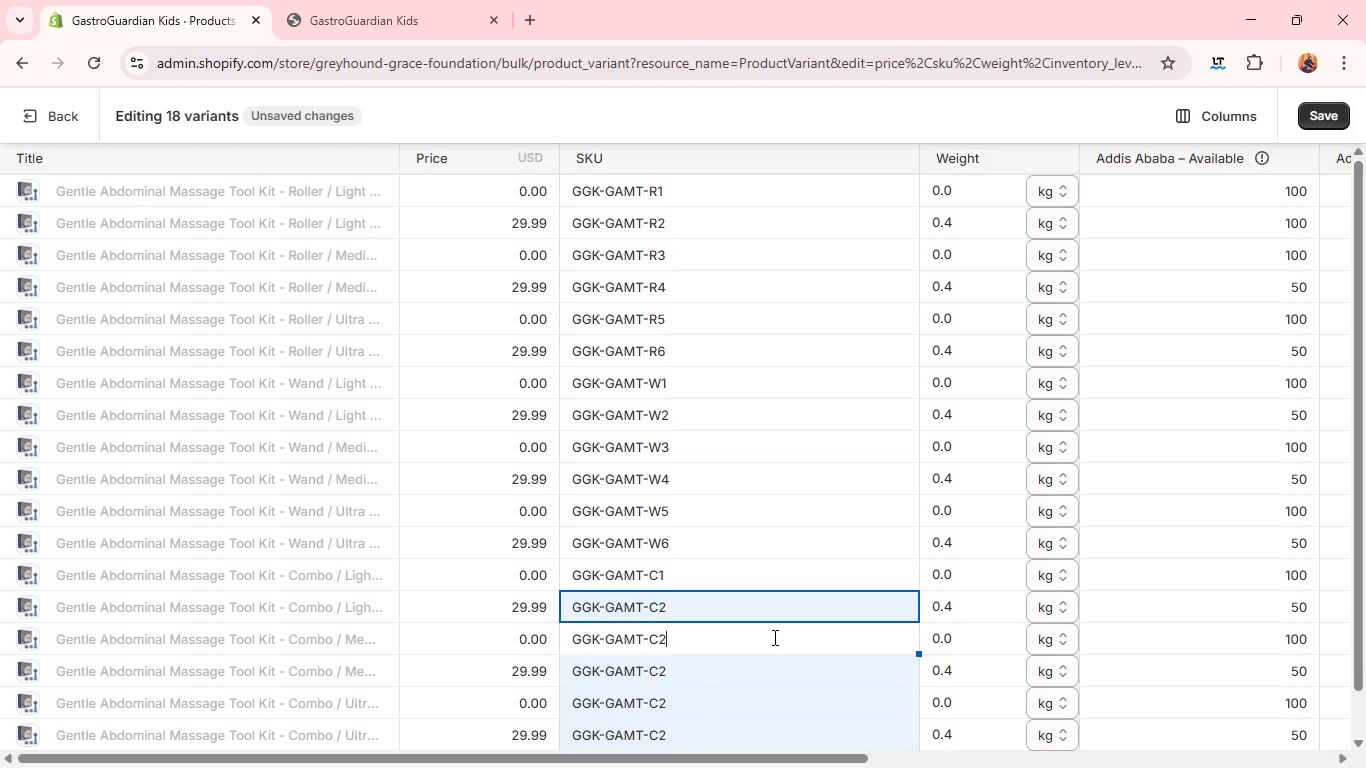 
left_click([773, 637])
 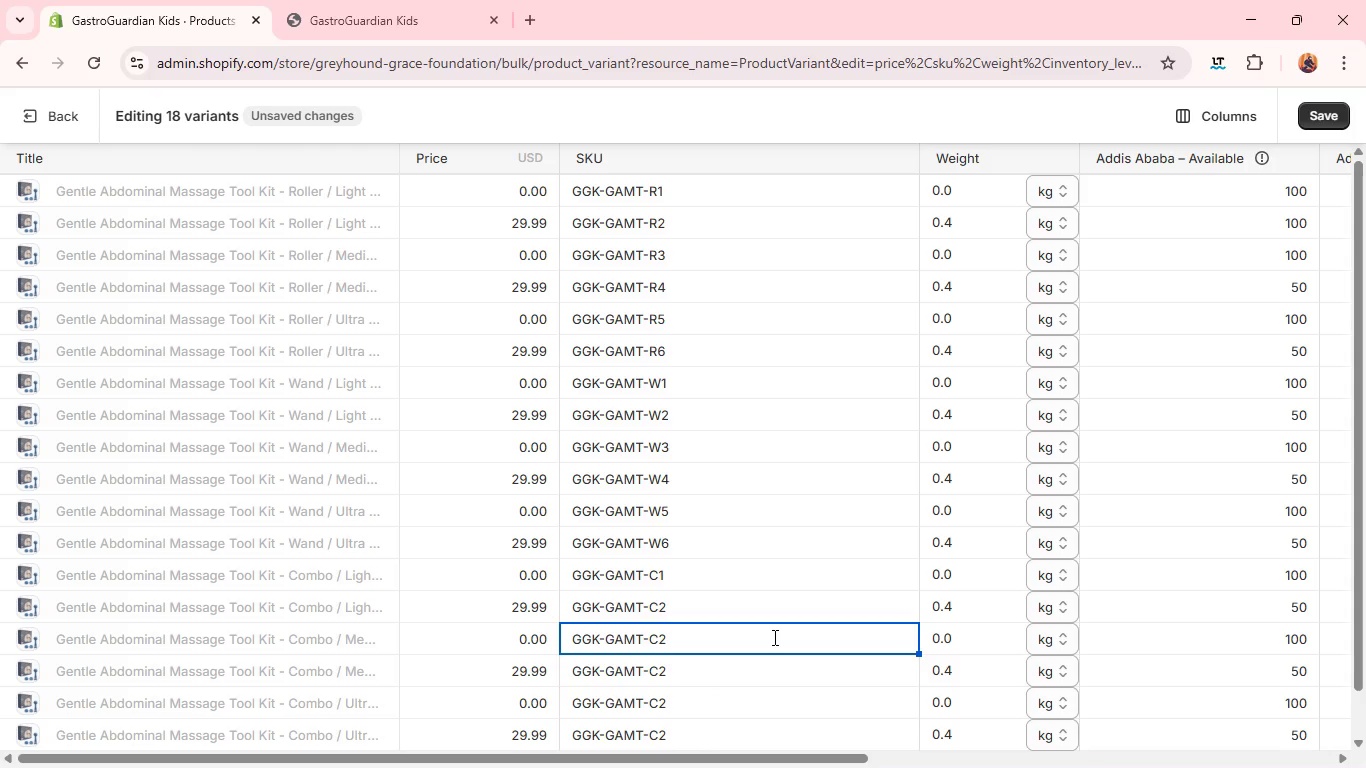 
key(Backspace)
 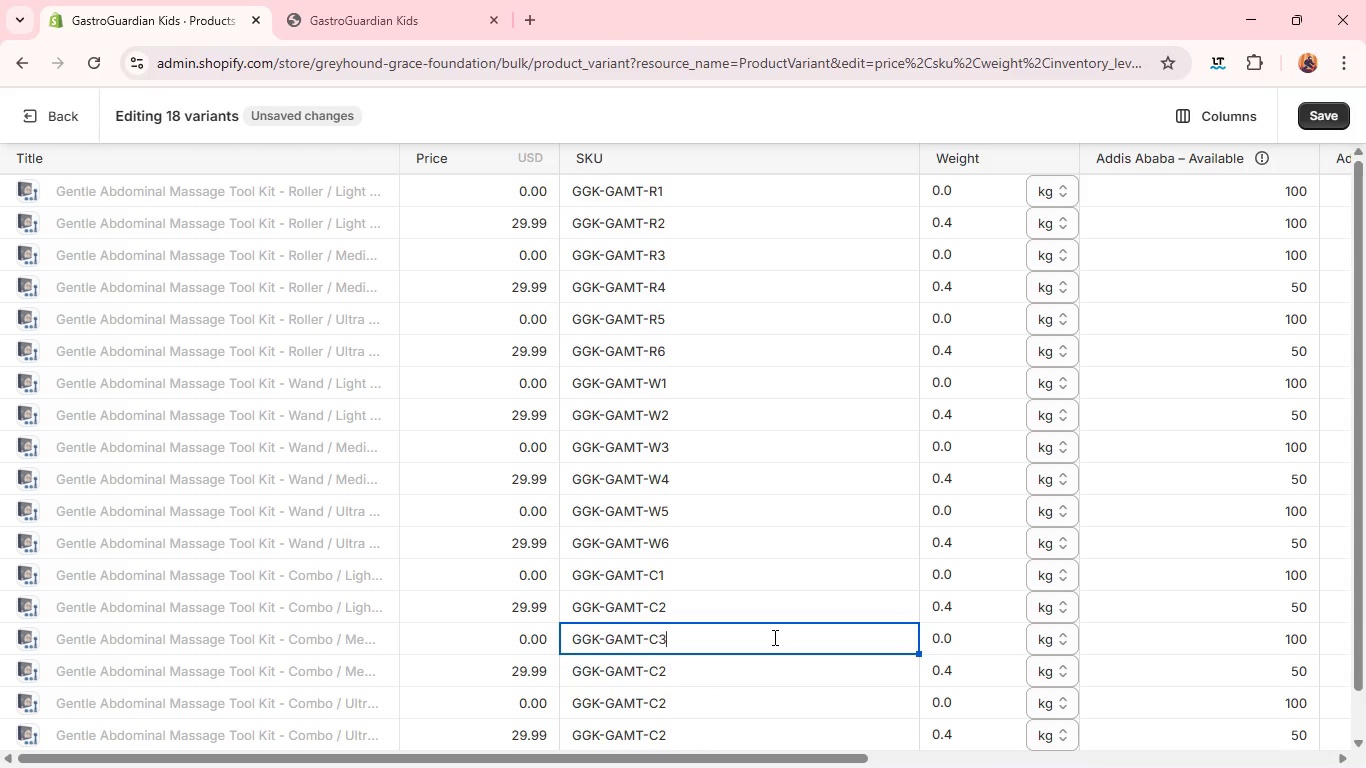 
key(3)
 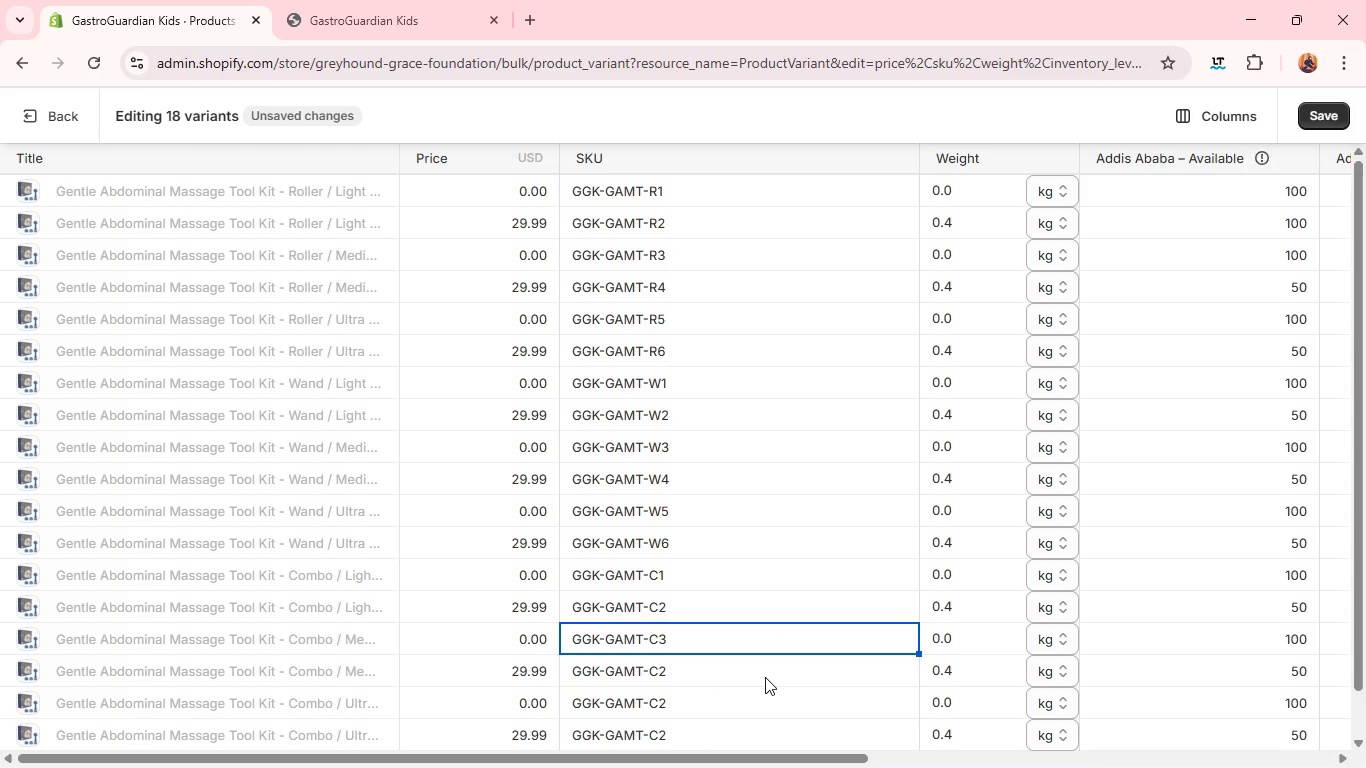 
left_click([765, 677])
 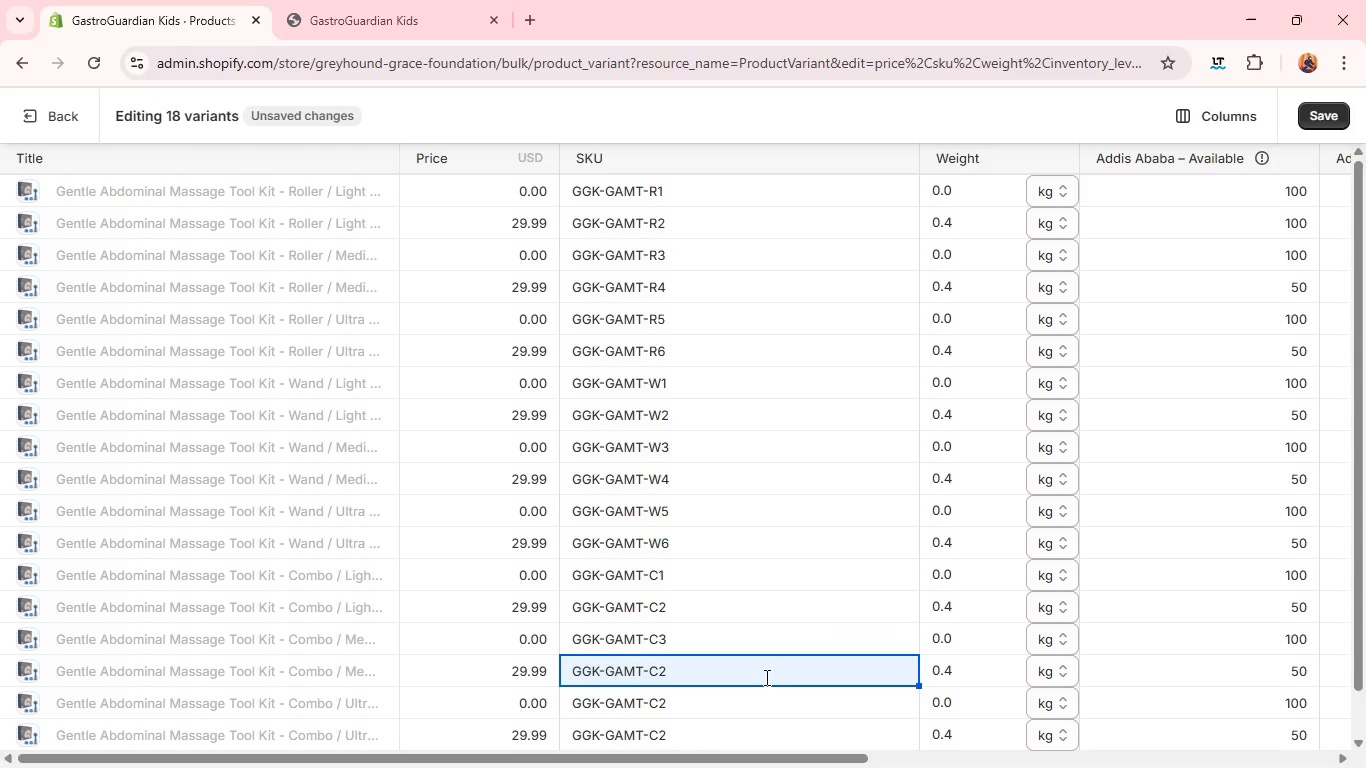 
left_click([765, 677])
 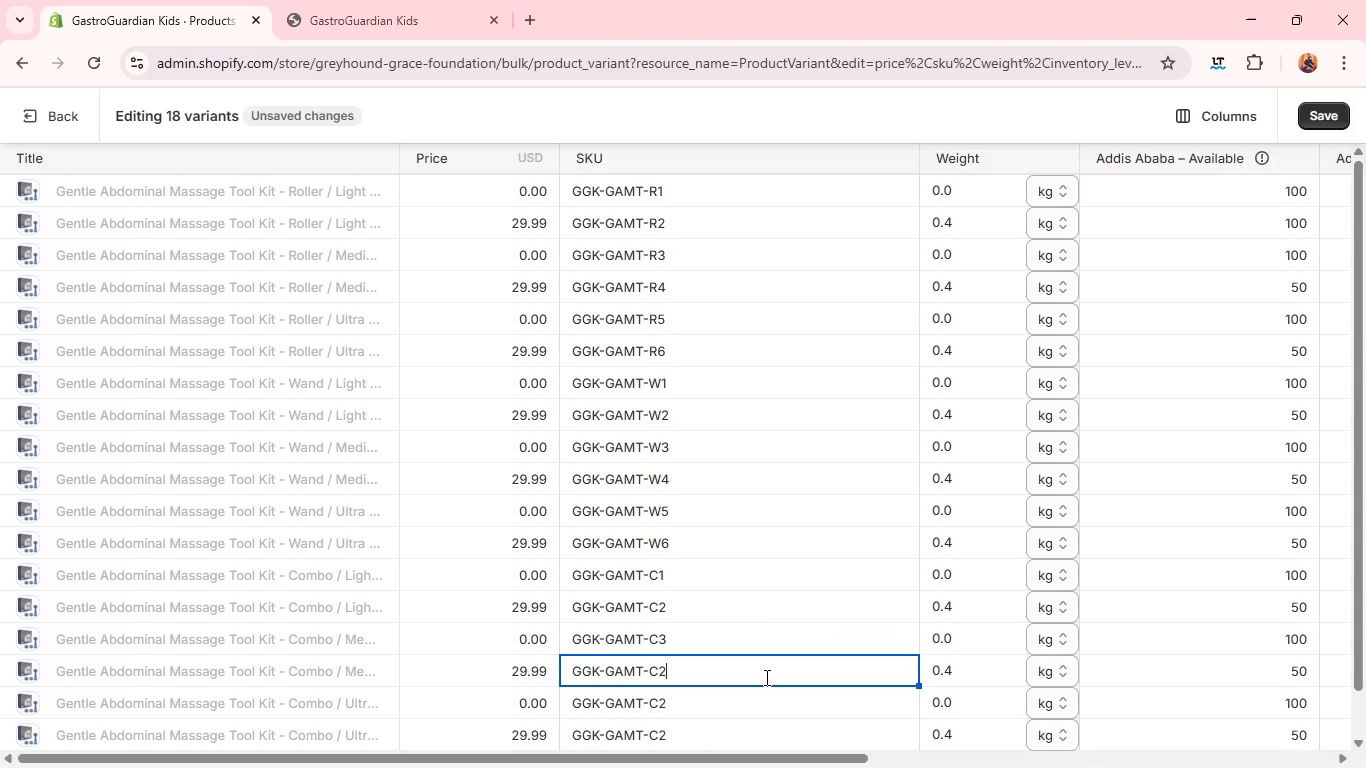 
key(Backspace)
 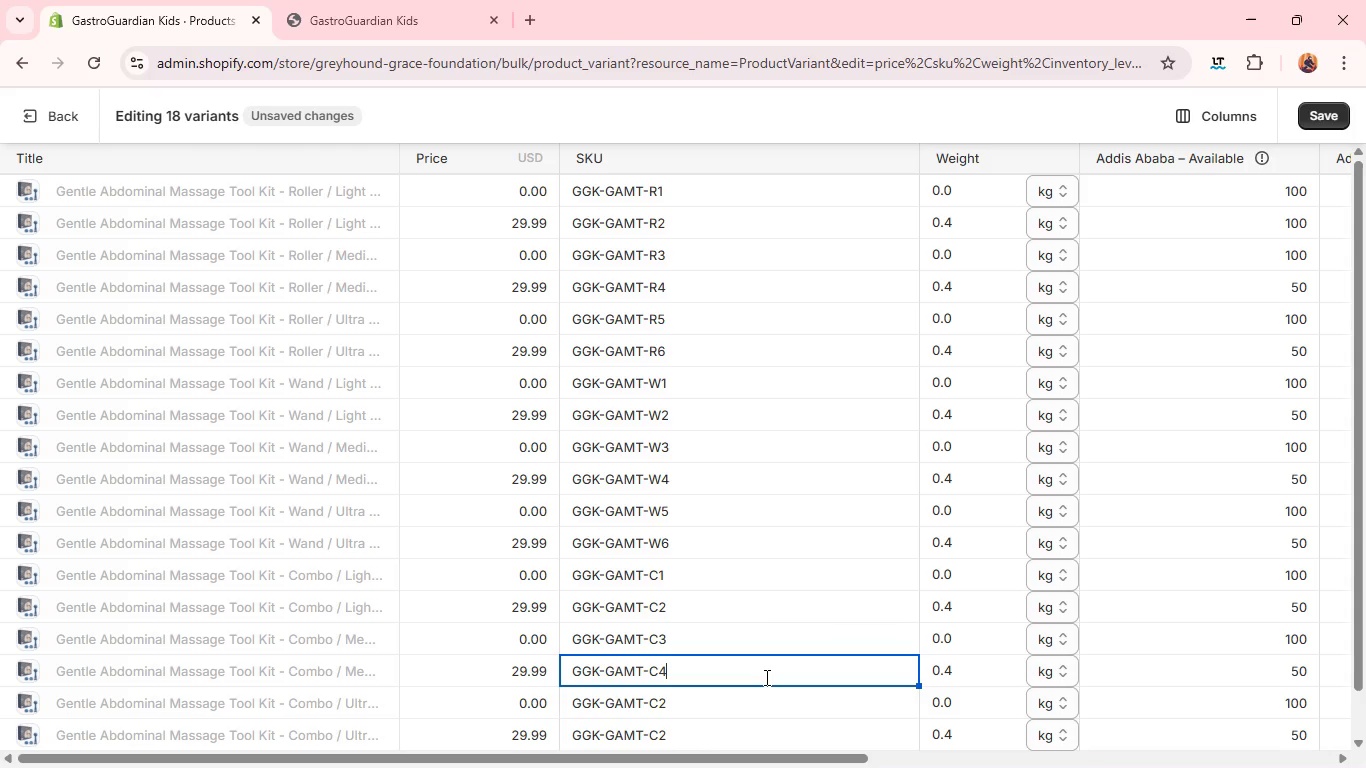 
key(4)
 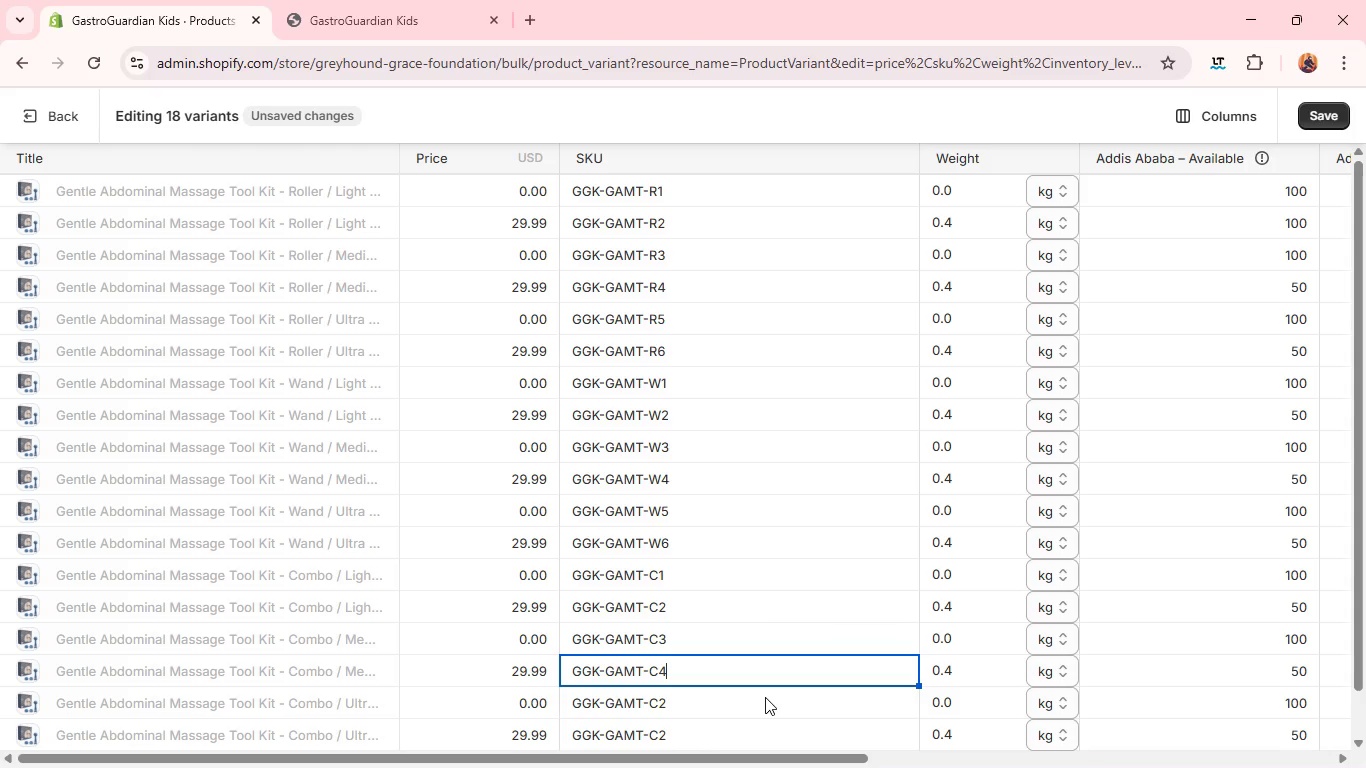 
left_click([765, 697])
 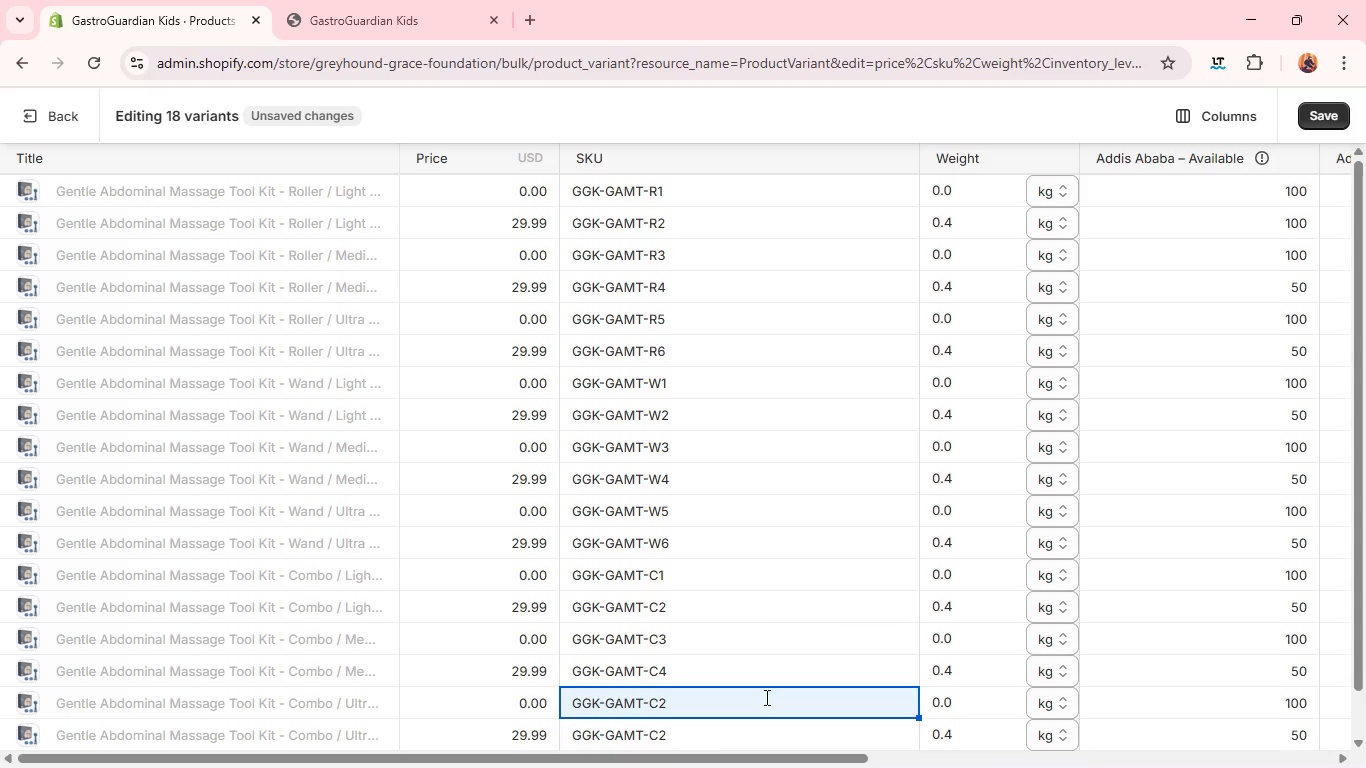 
left_click([765, 697])
 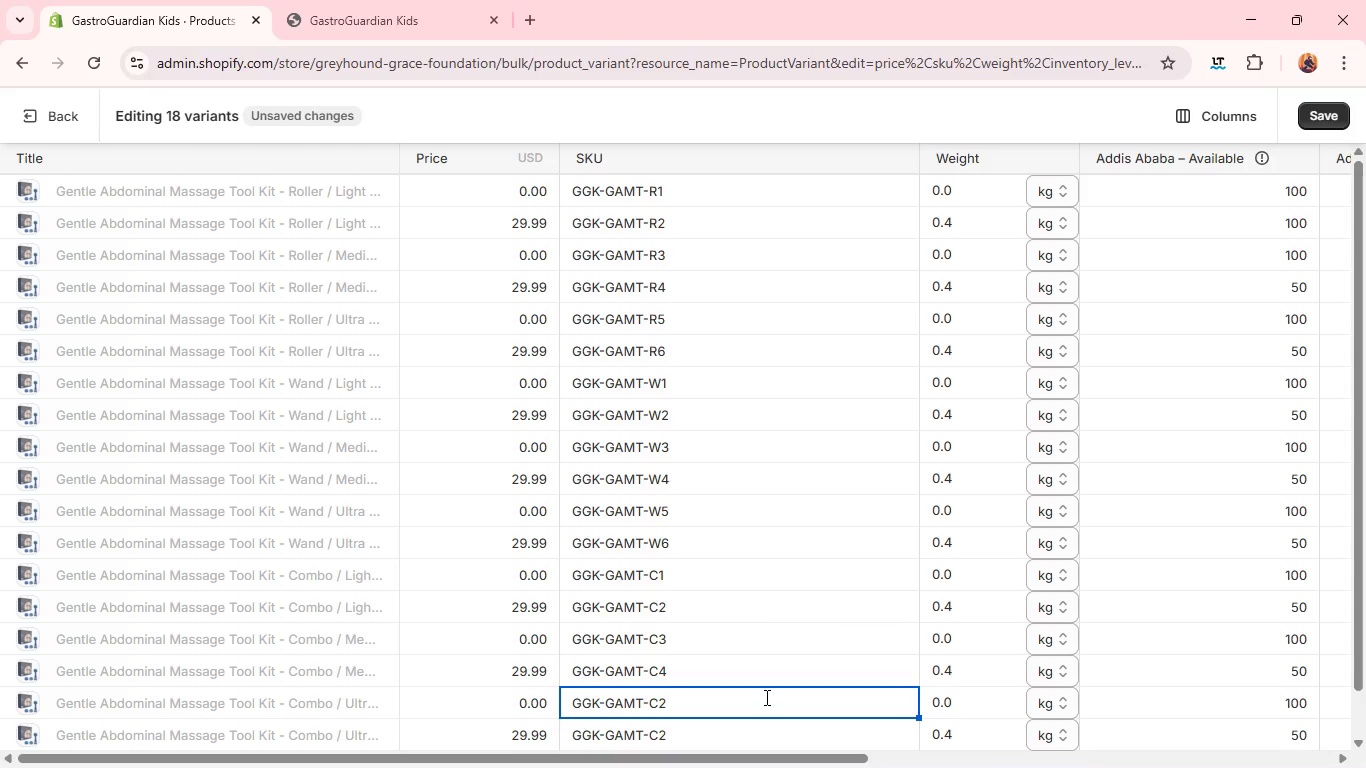 
key(Backspace)
 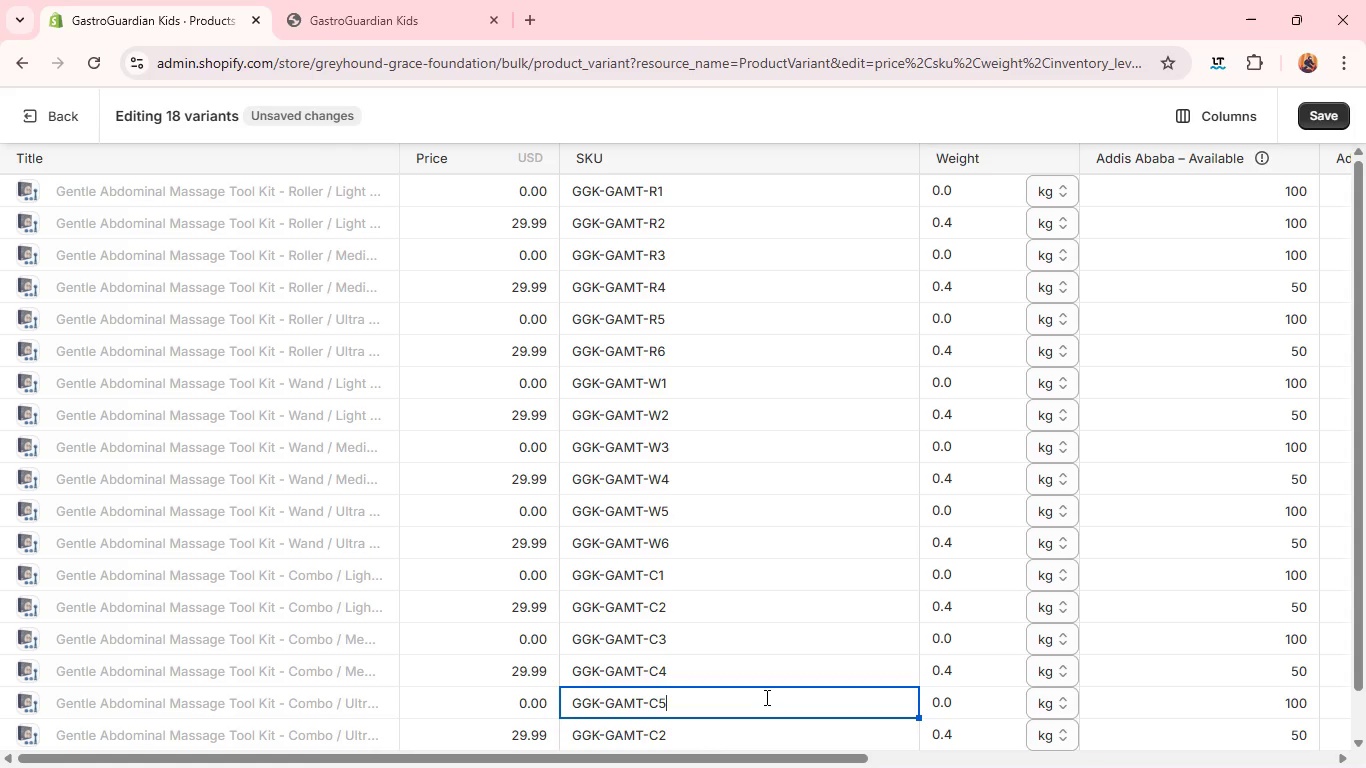 
key(5)
 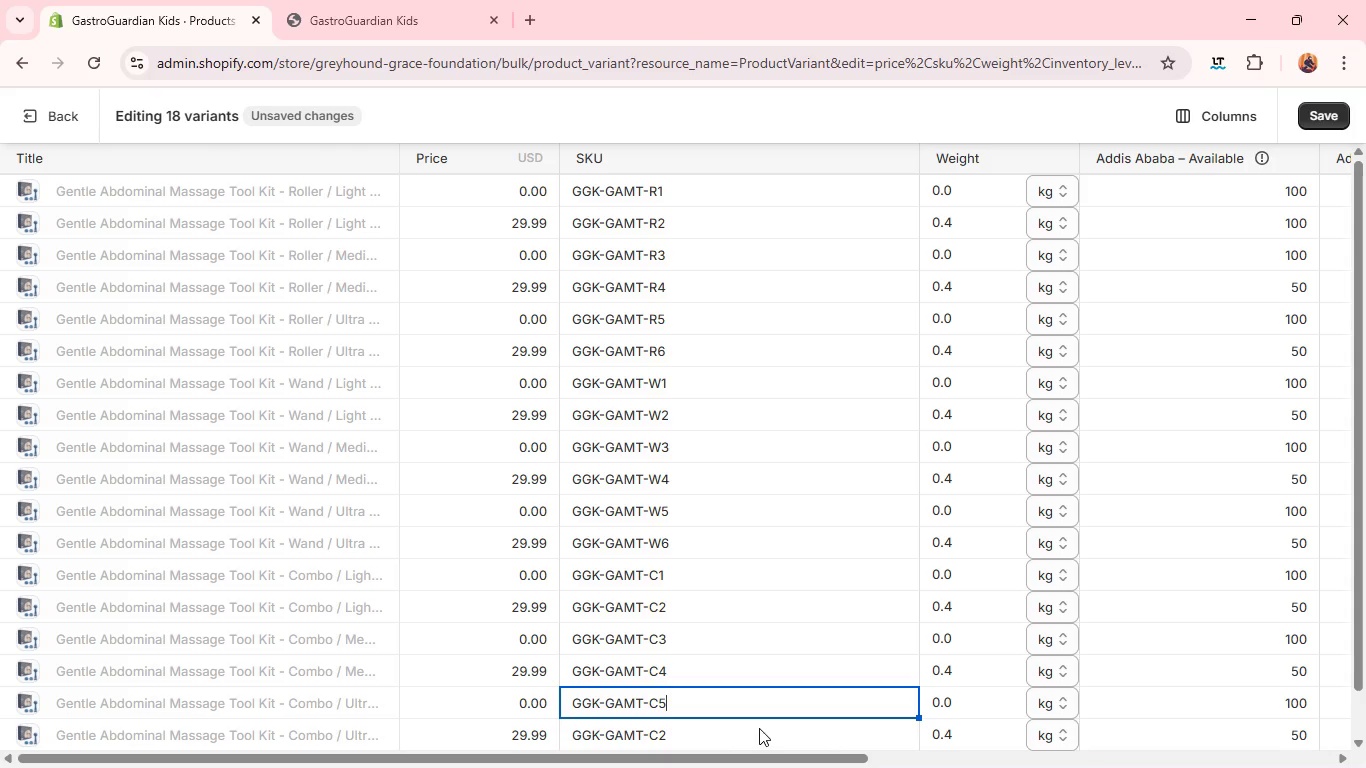 
left_click([759, 728])
 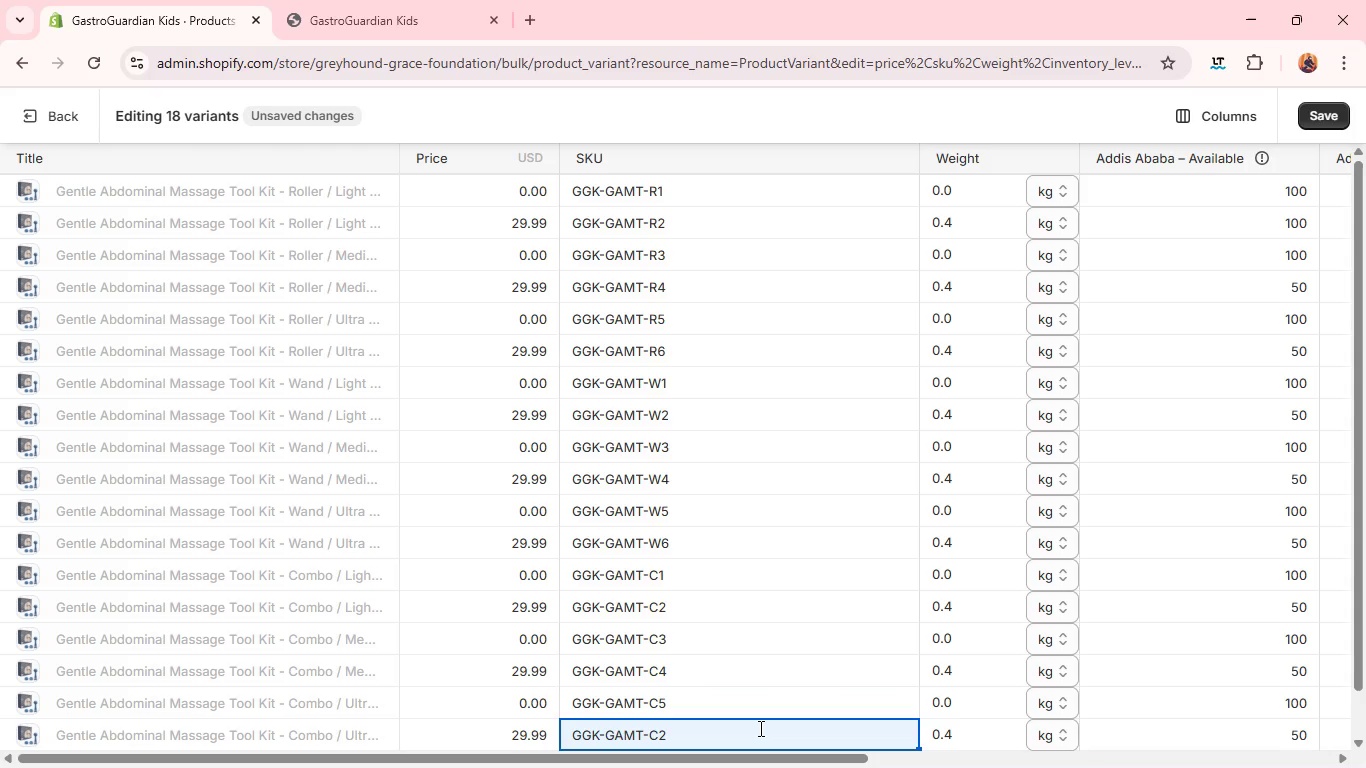 
left_click([759, 728])
 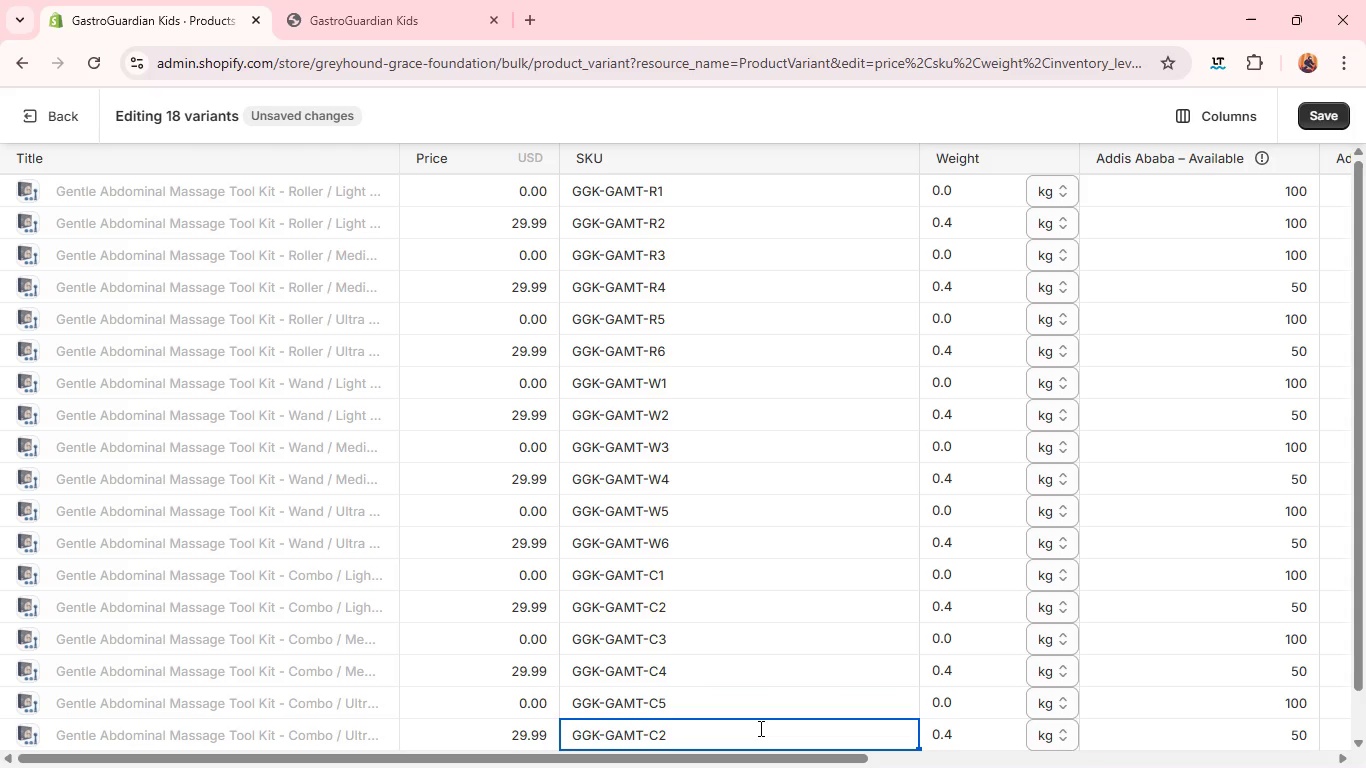 
key(Backspace)
 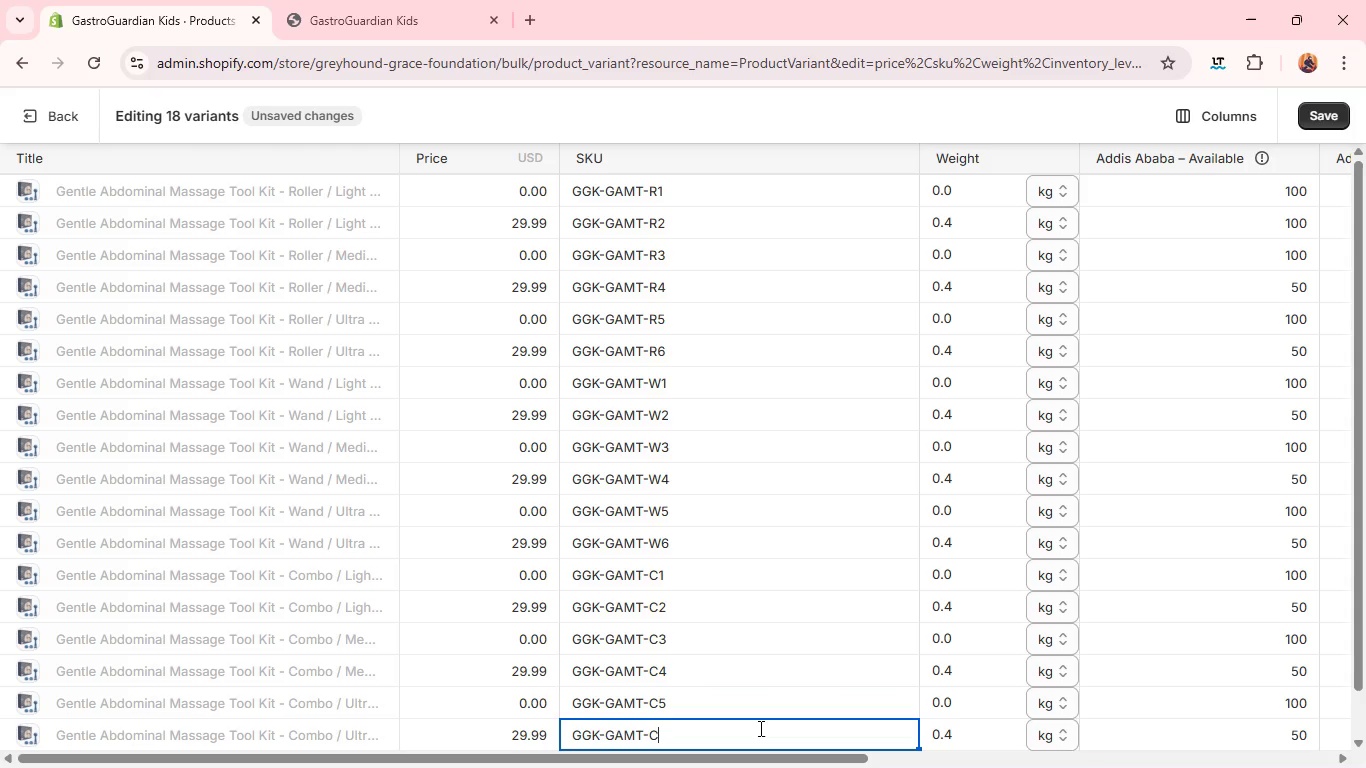 
key(6)
 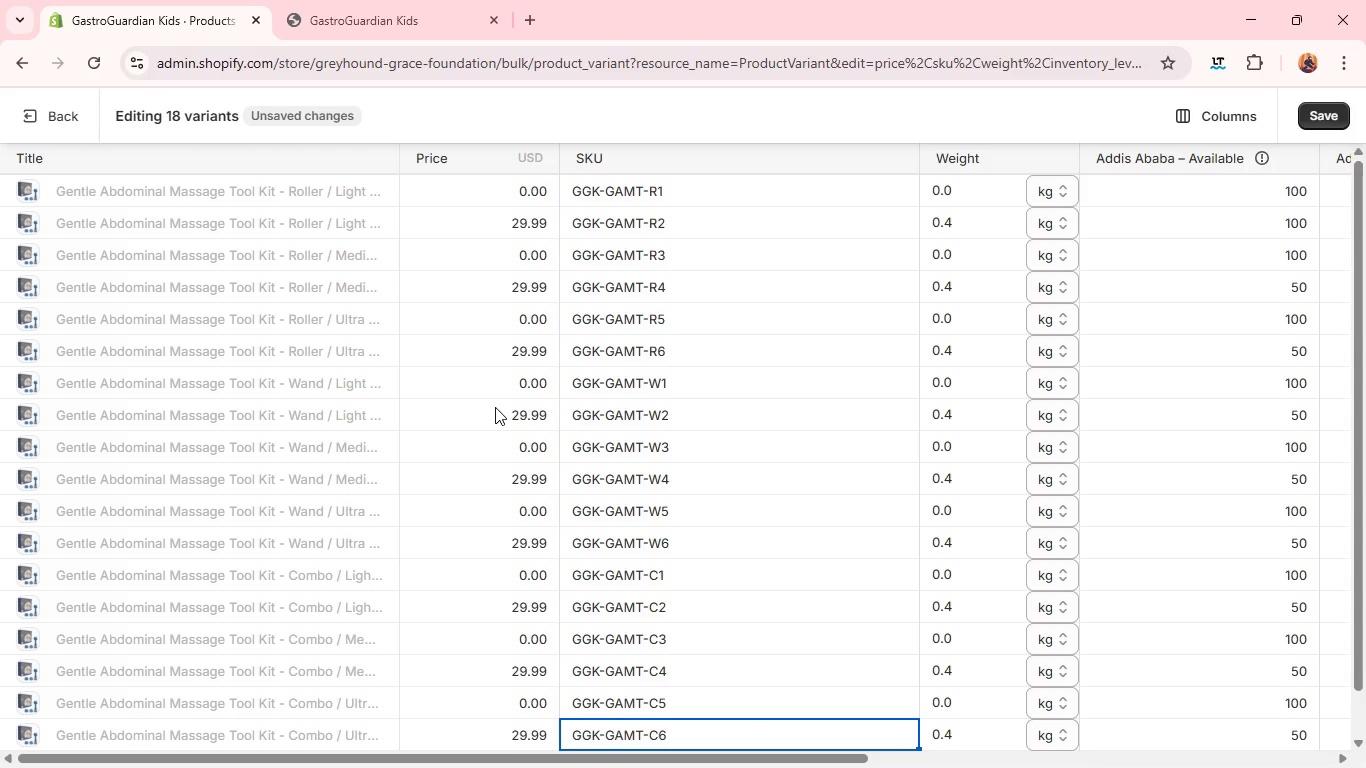 
wait(19.55)
 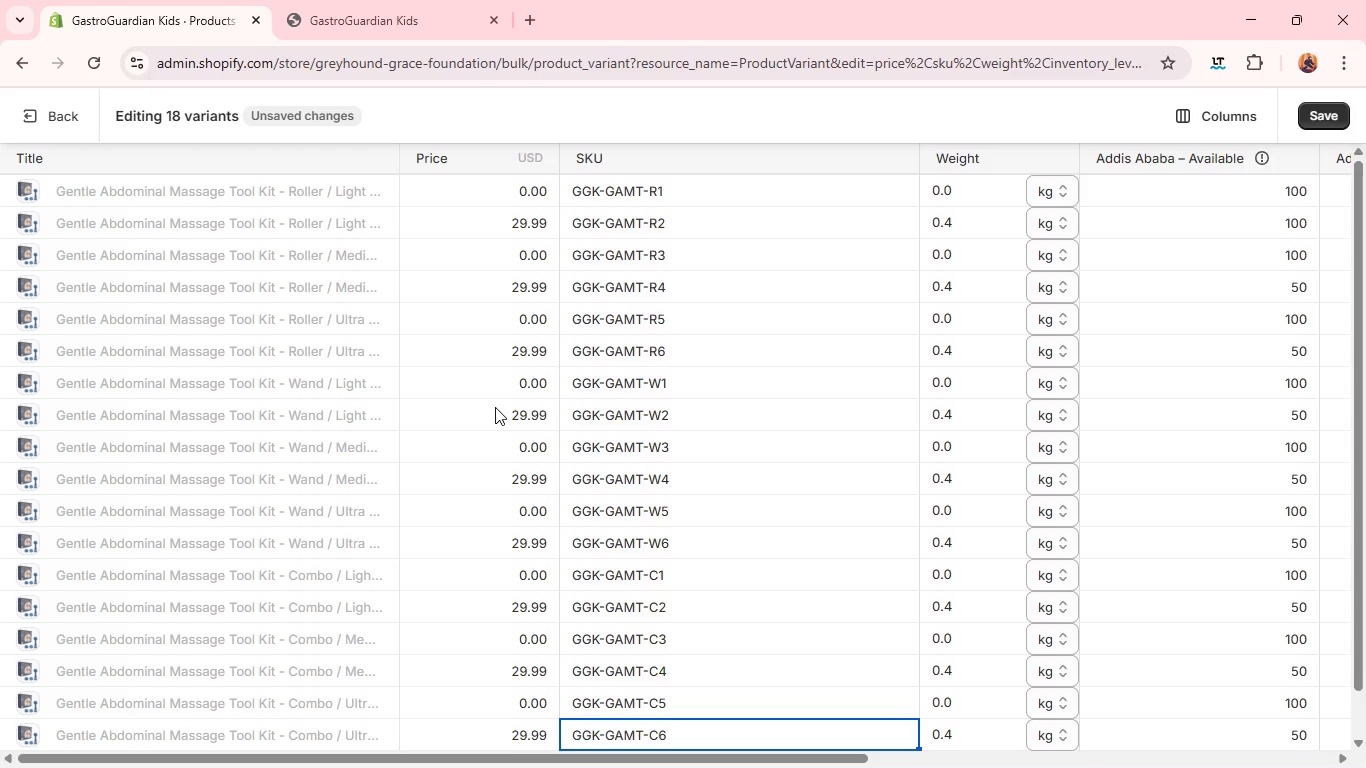 
left_click([492, 205])
 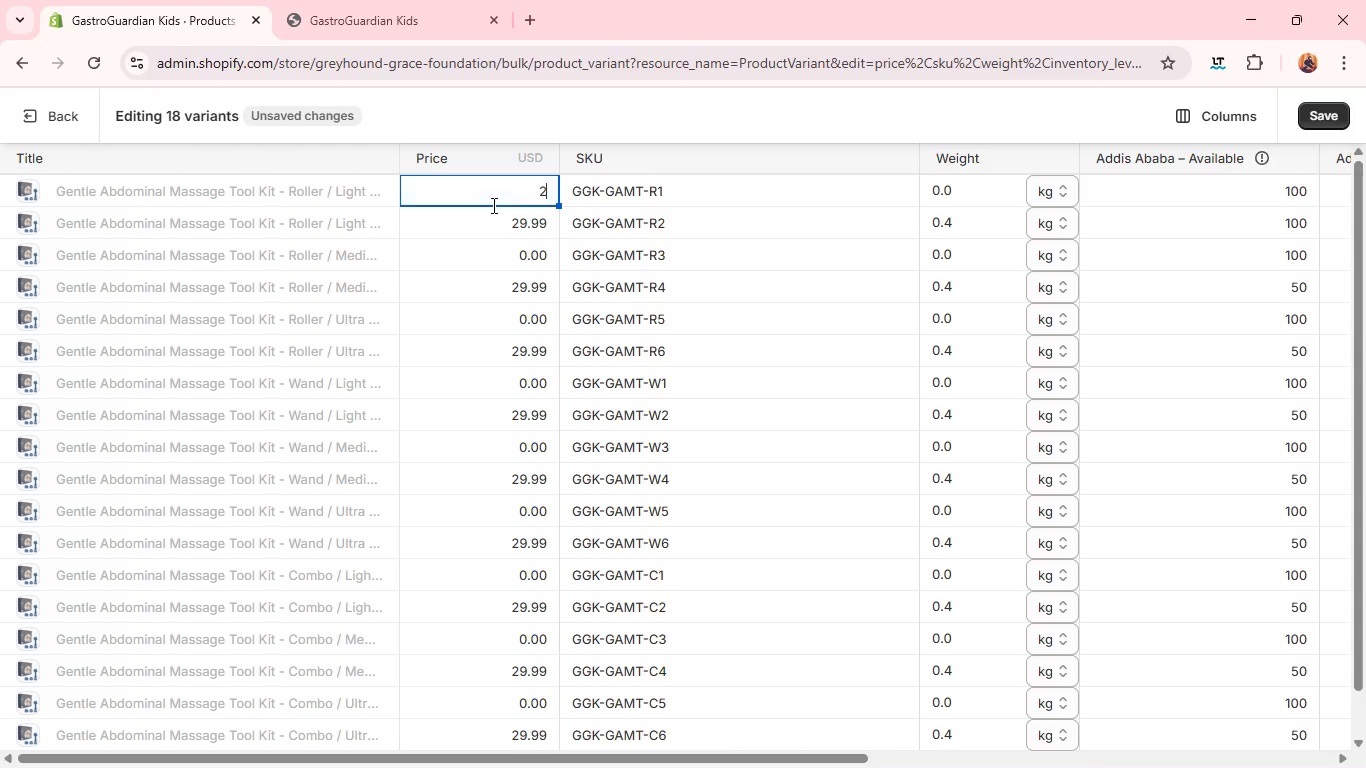 
type(27.99)
 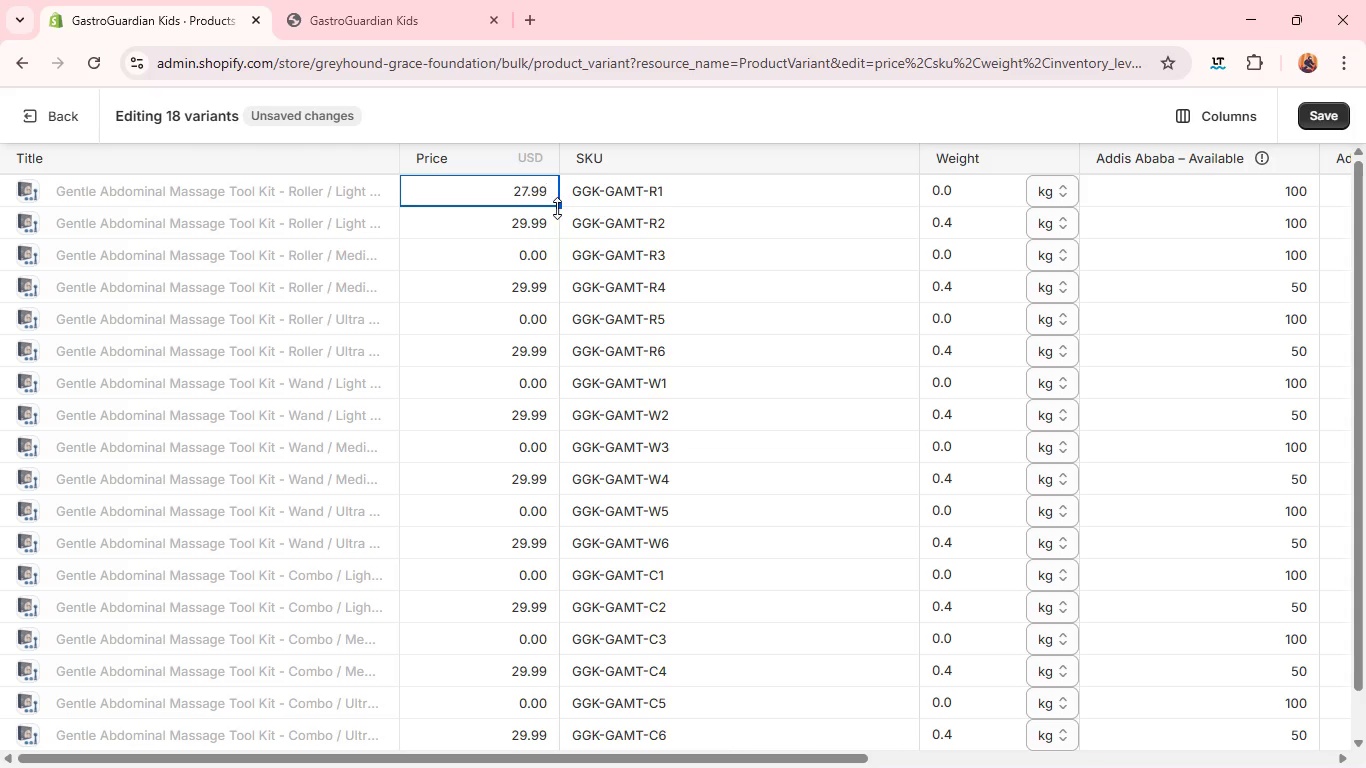 
left_click_drag(start_coordinate=[558, 207], to_coordinate=[517, 742])
 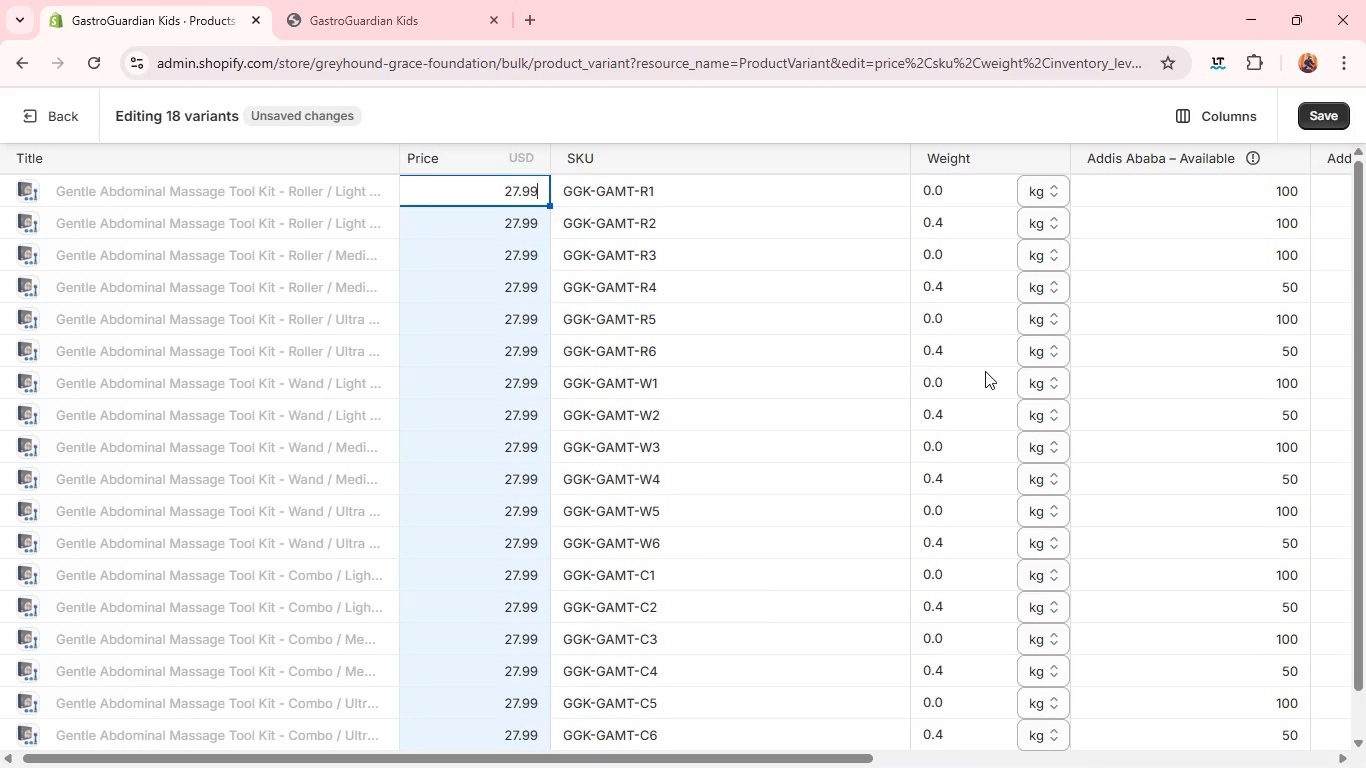 
wait(5.12)
 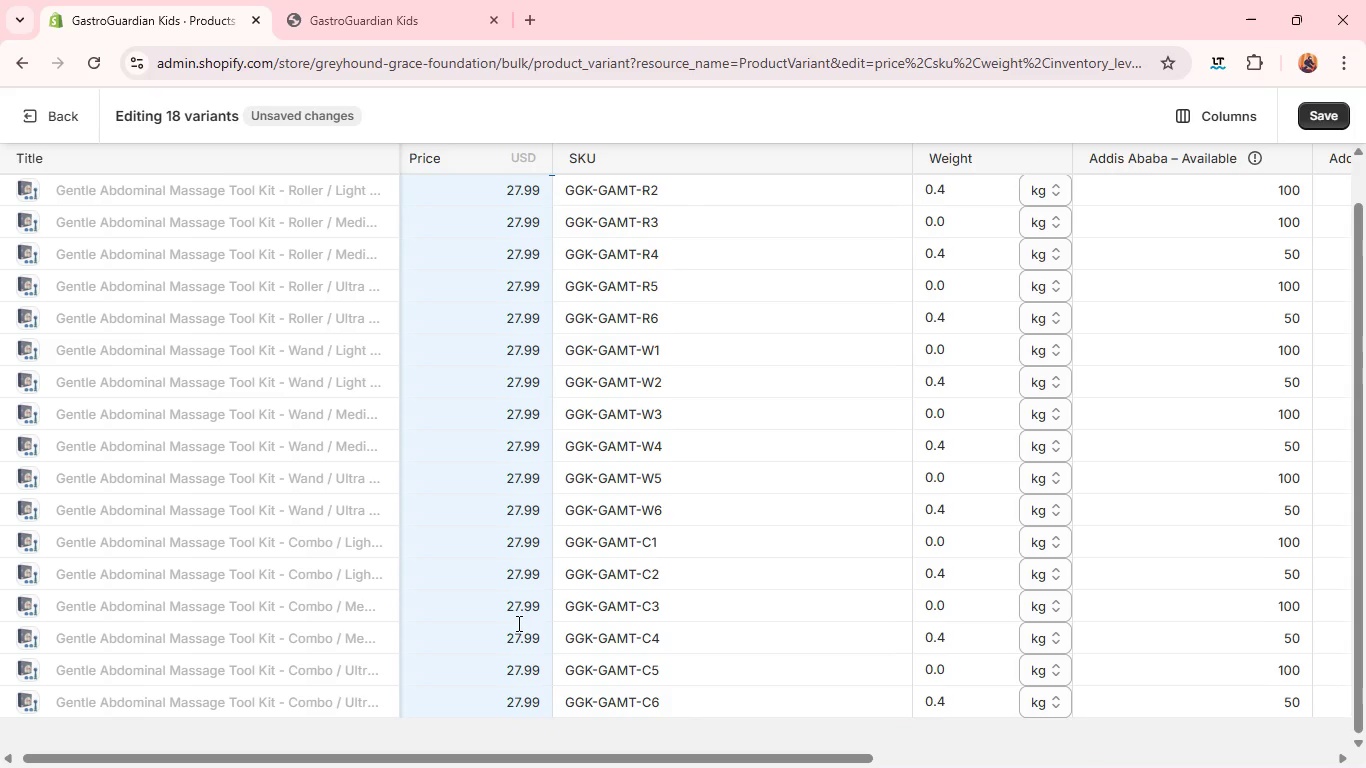 
left_click([965, 198])
 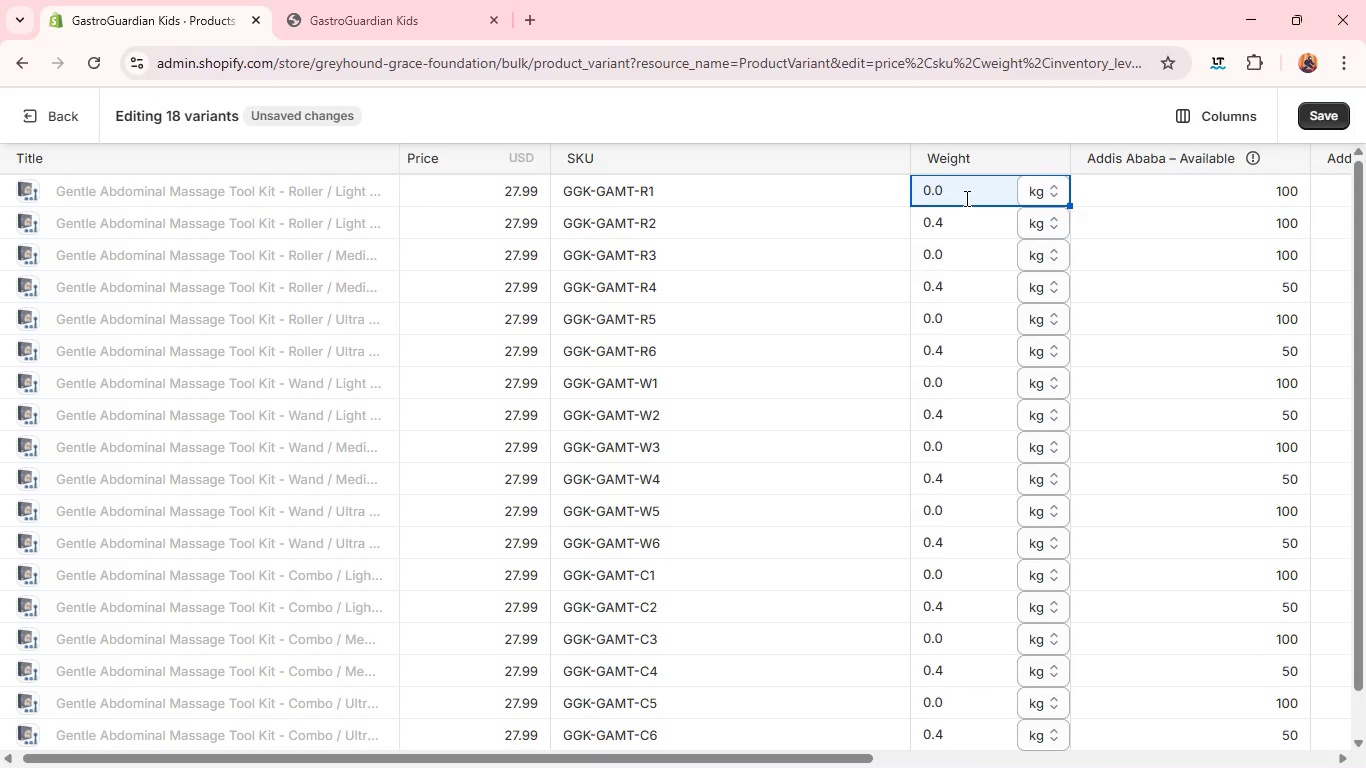 
key(Period)
 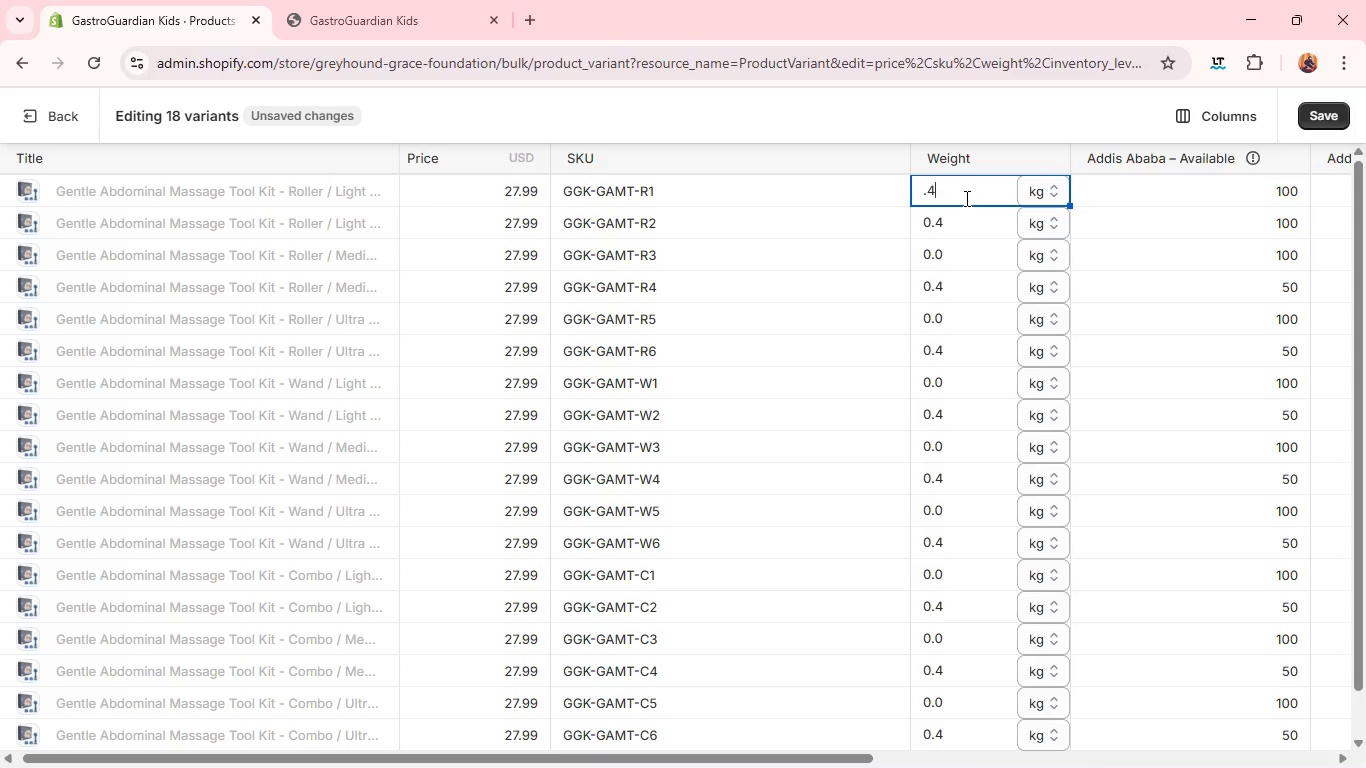 
key(4)
 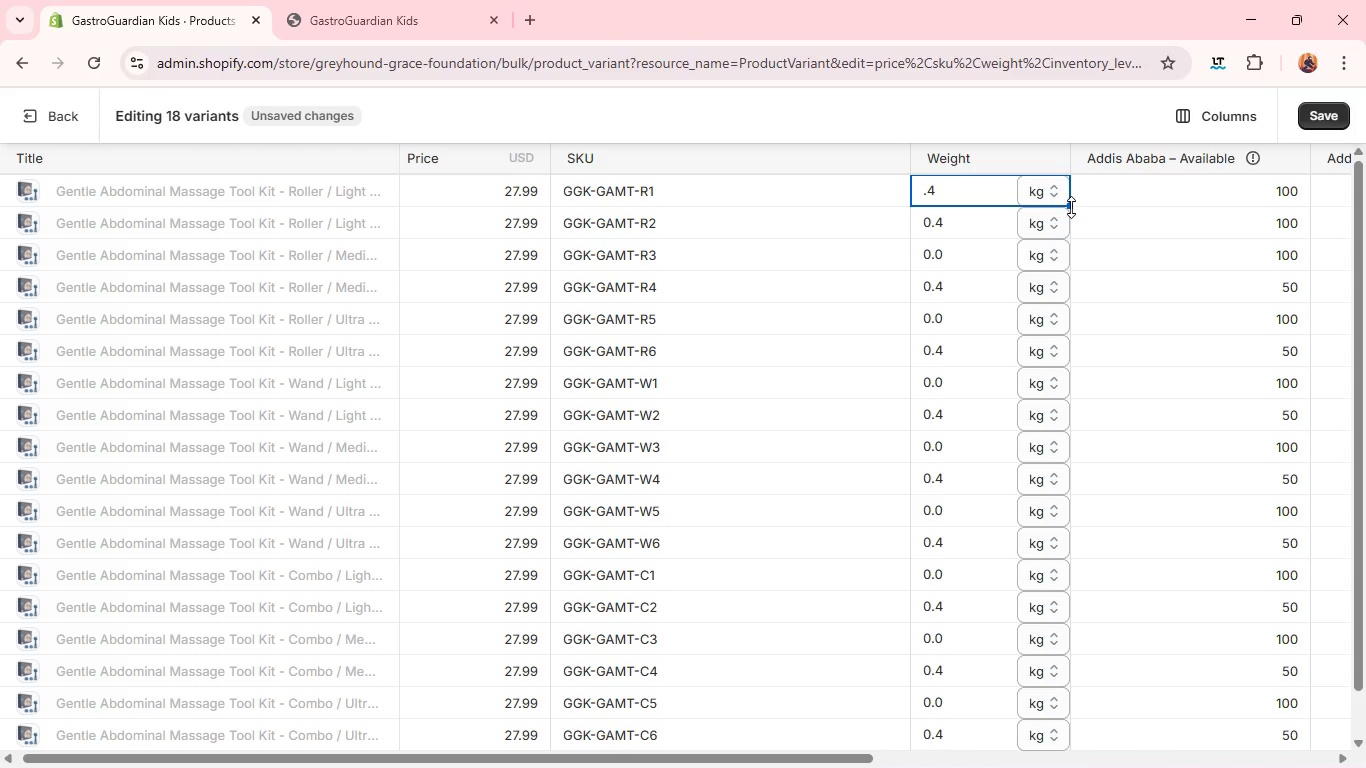 
wait(10.91)
 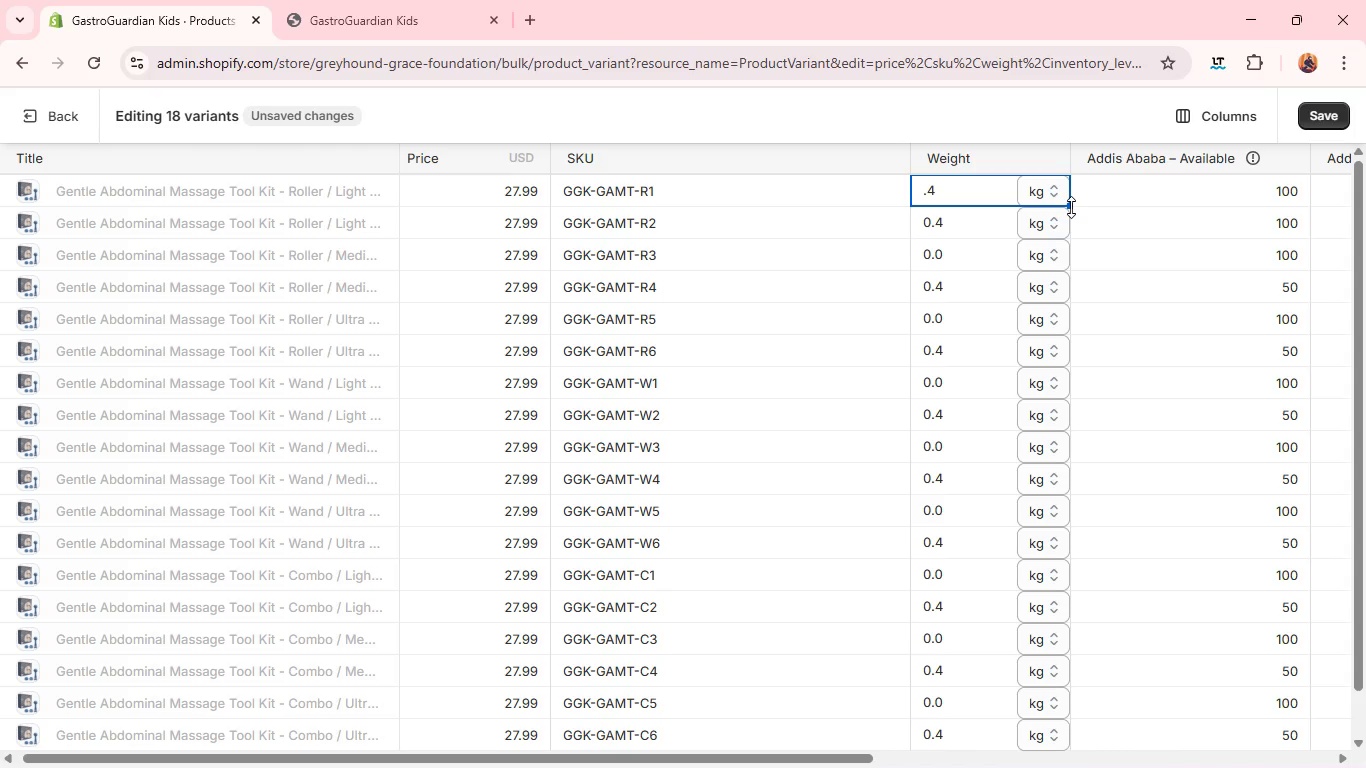 
left_click_drag(start_coordinate=[1071, 207], to_coordinate=[1056, 493])
 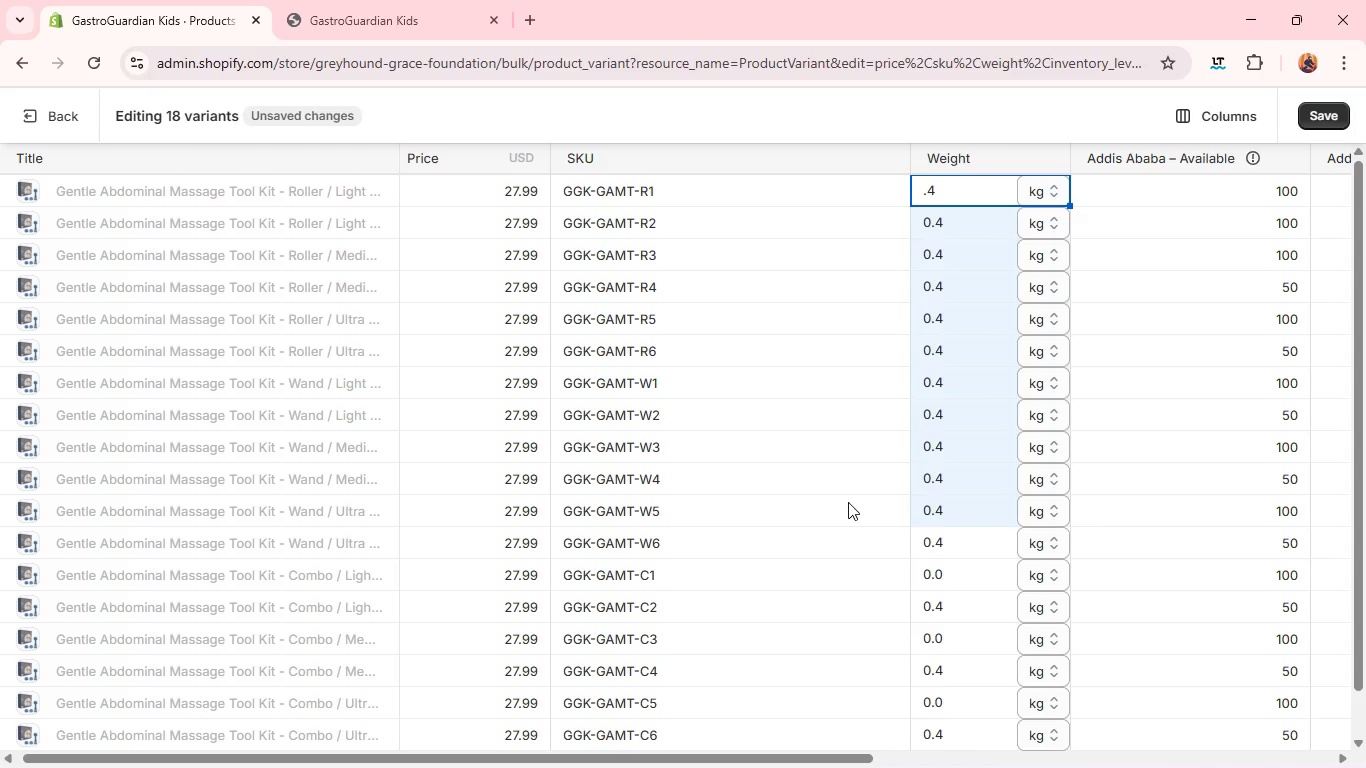 
left_click([839, 501])
 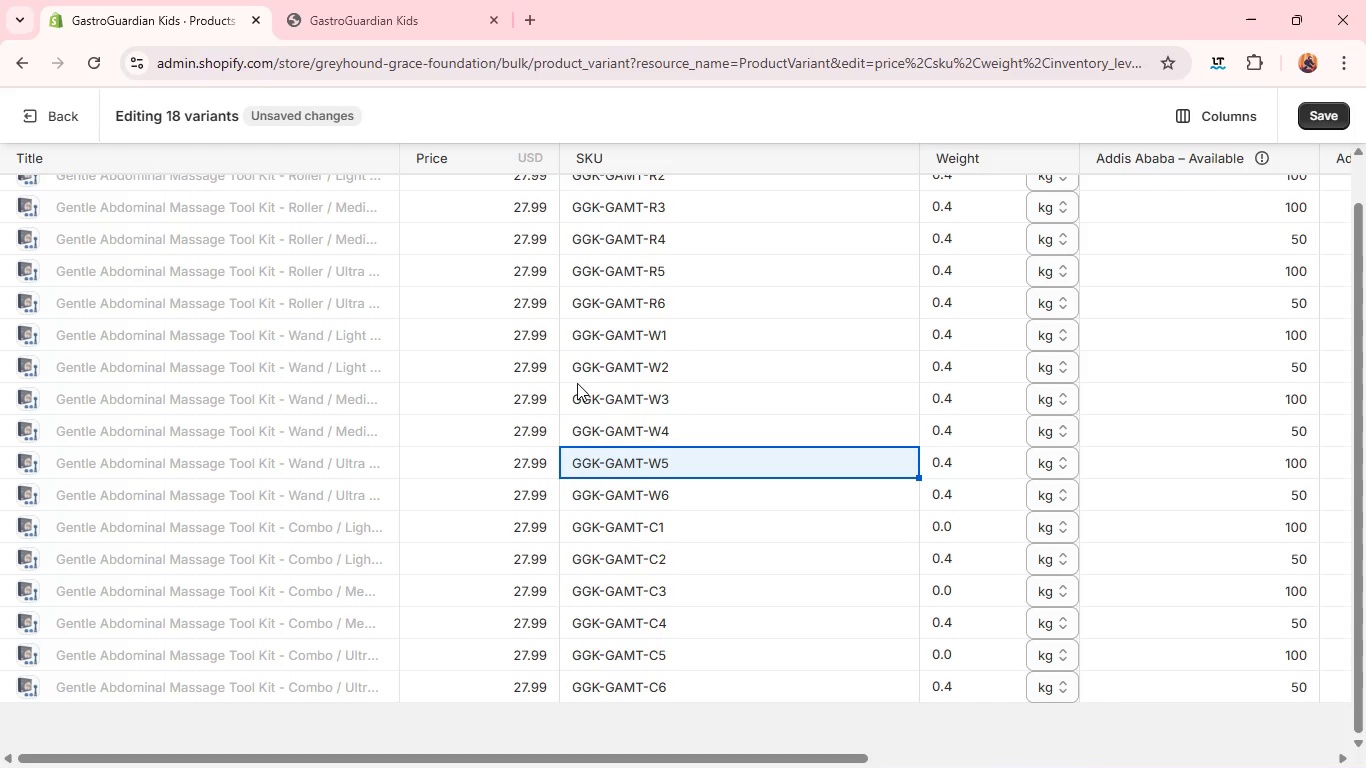 
wait(20.02)
 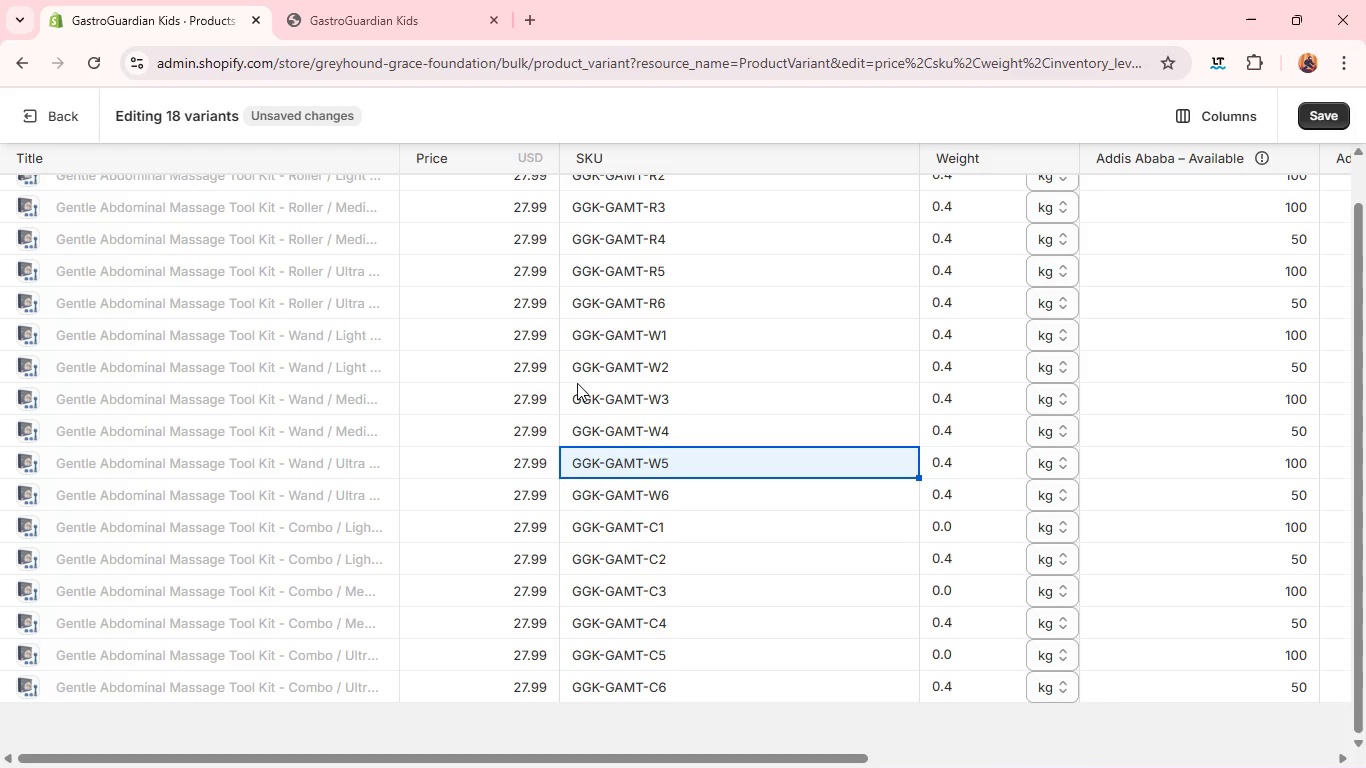 
left_click([1216, 181])
 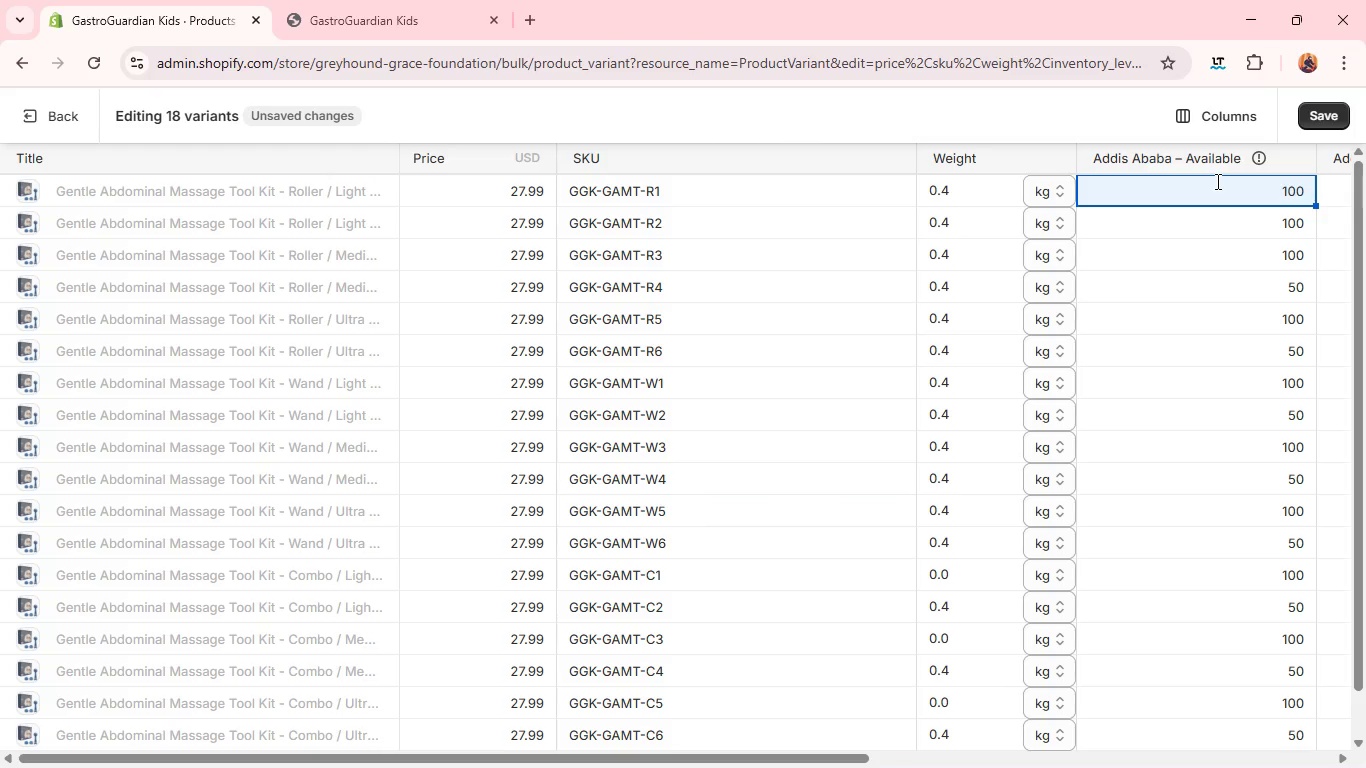 
type(40)
 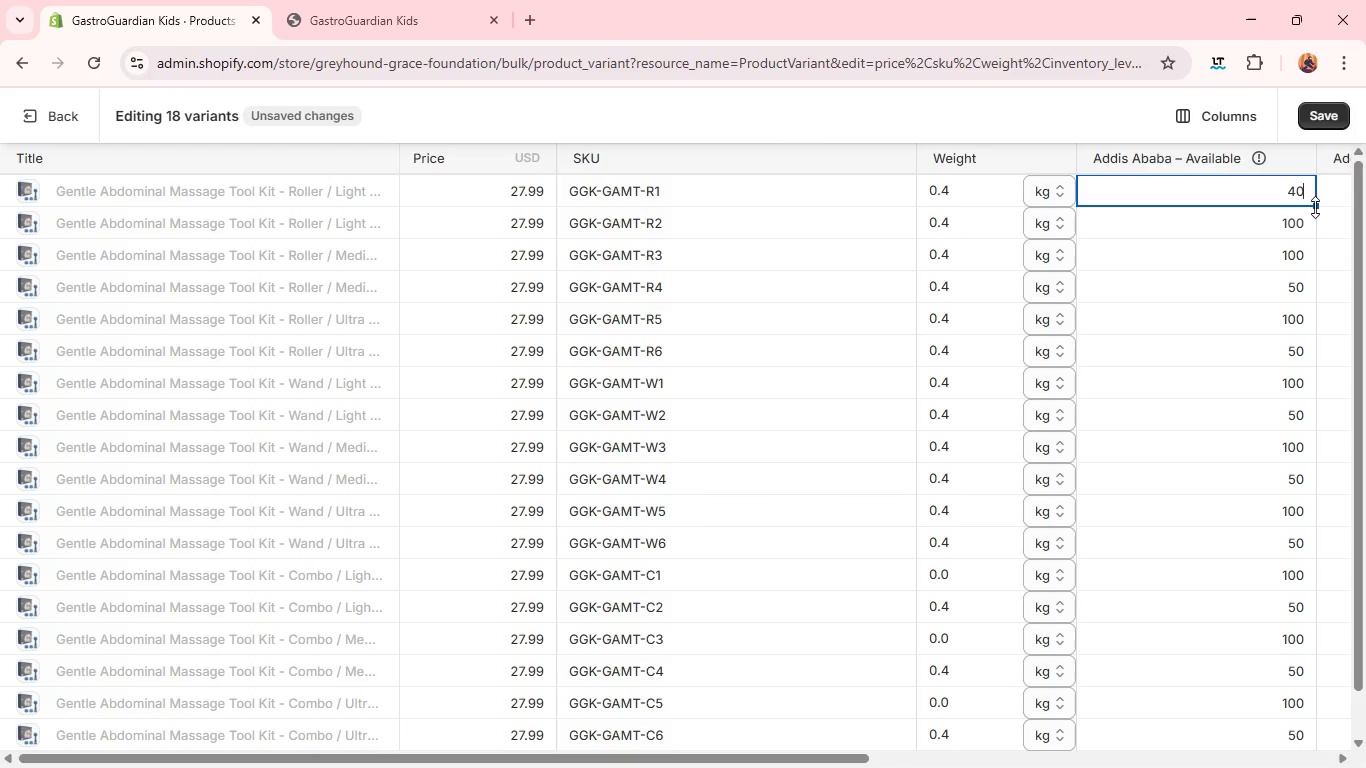 
left_click_drag(start_coordinate=[1315, 206], to_coordinate=[1312, 766])
 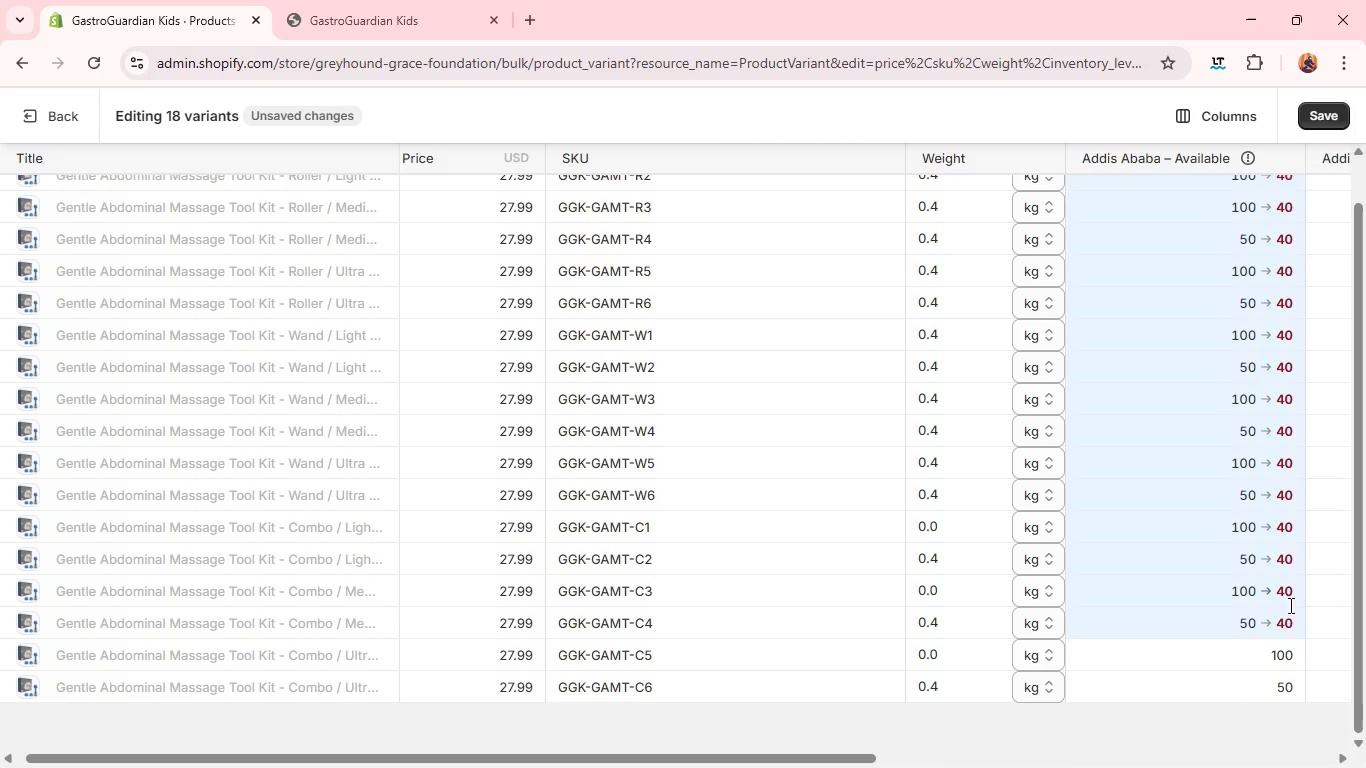 
left_click([1289, 618])
 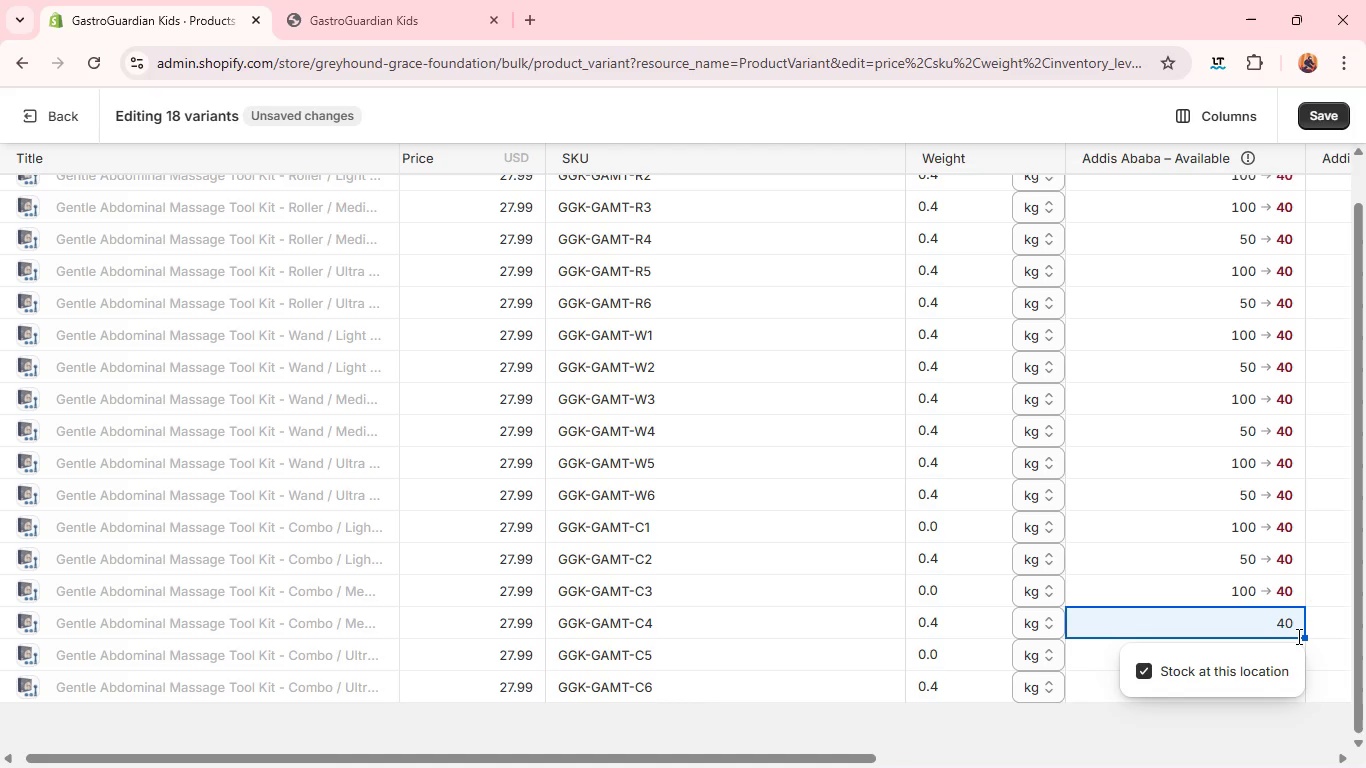 
left_click_drag(start_coordinate=[1305, 636], to_coordinate=[1304, 695])
 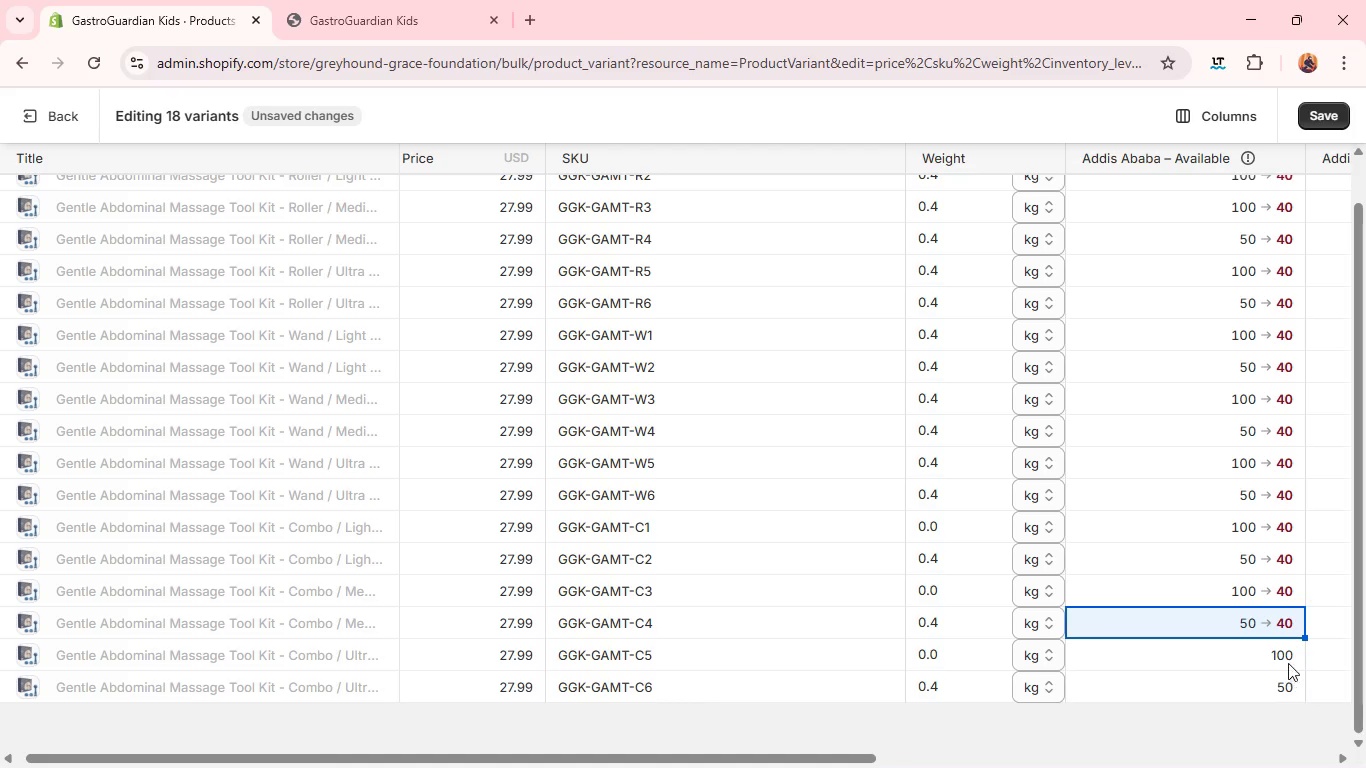 
left_click([1283, 656])
 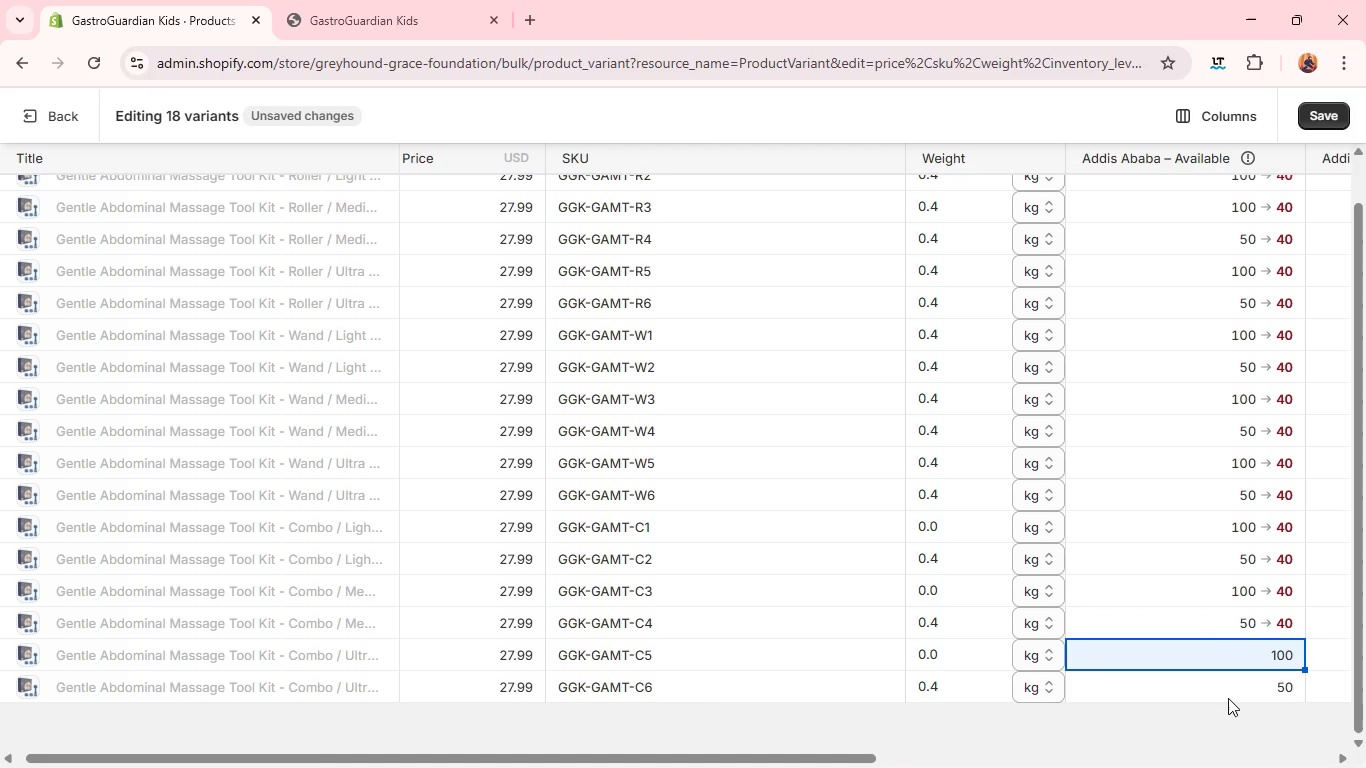 
type(40)
 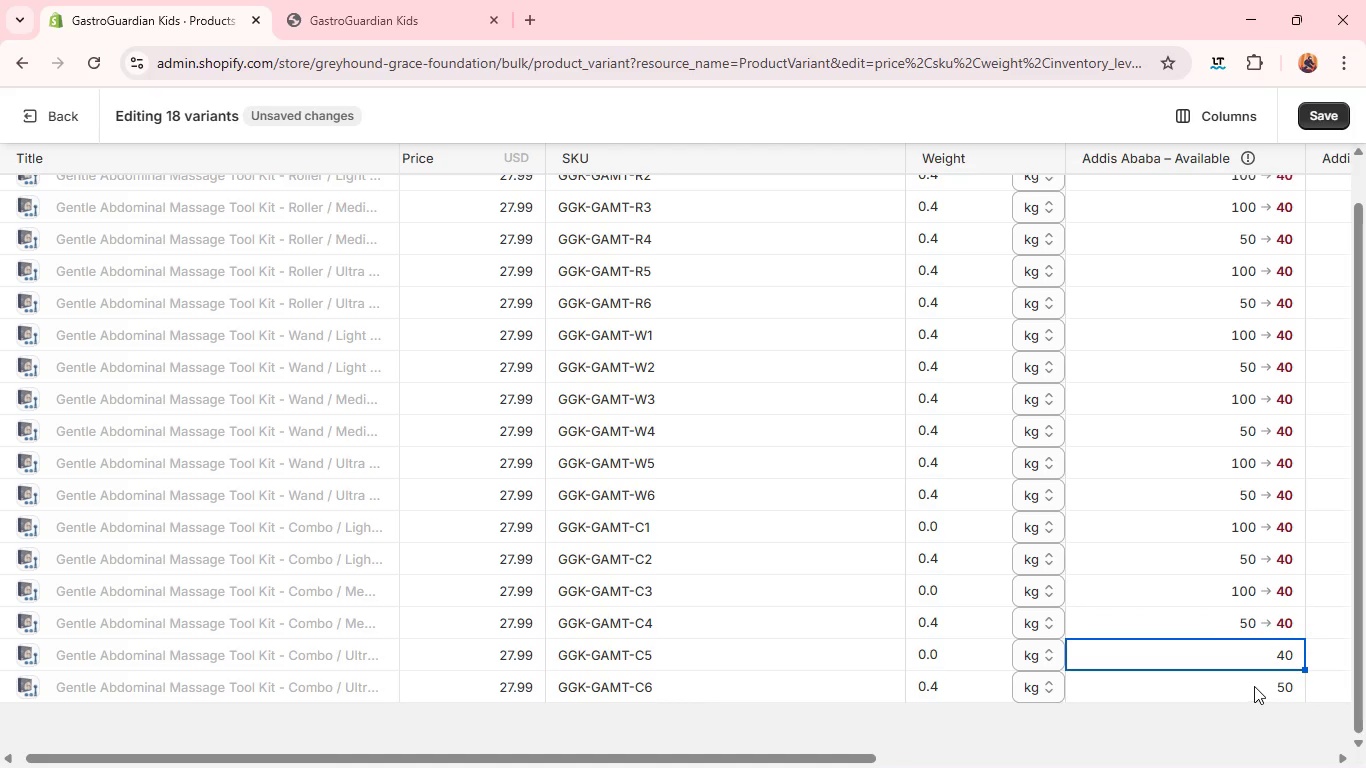 
left_click([1254, 686])
 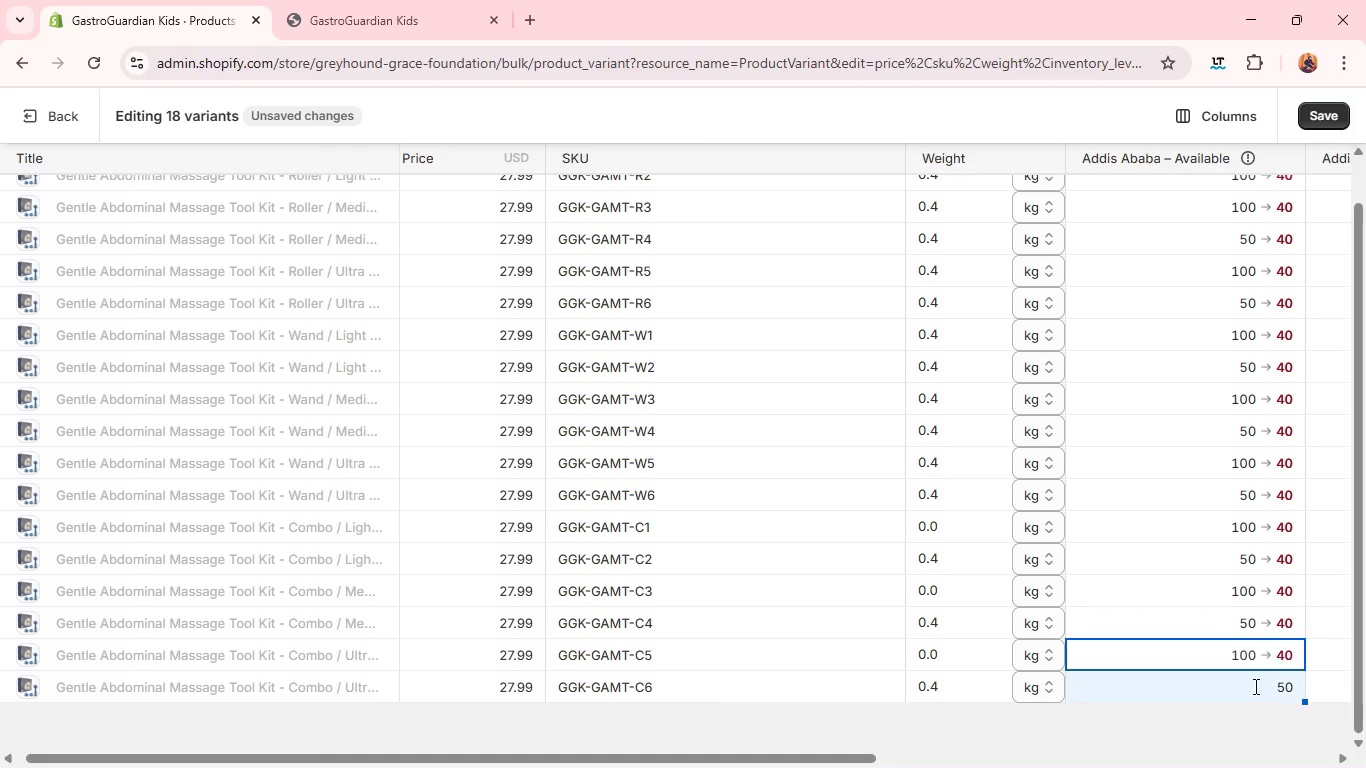 
type(40)
 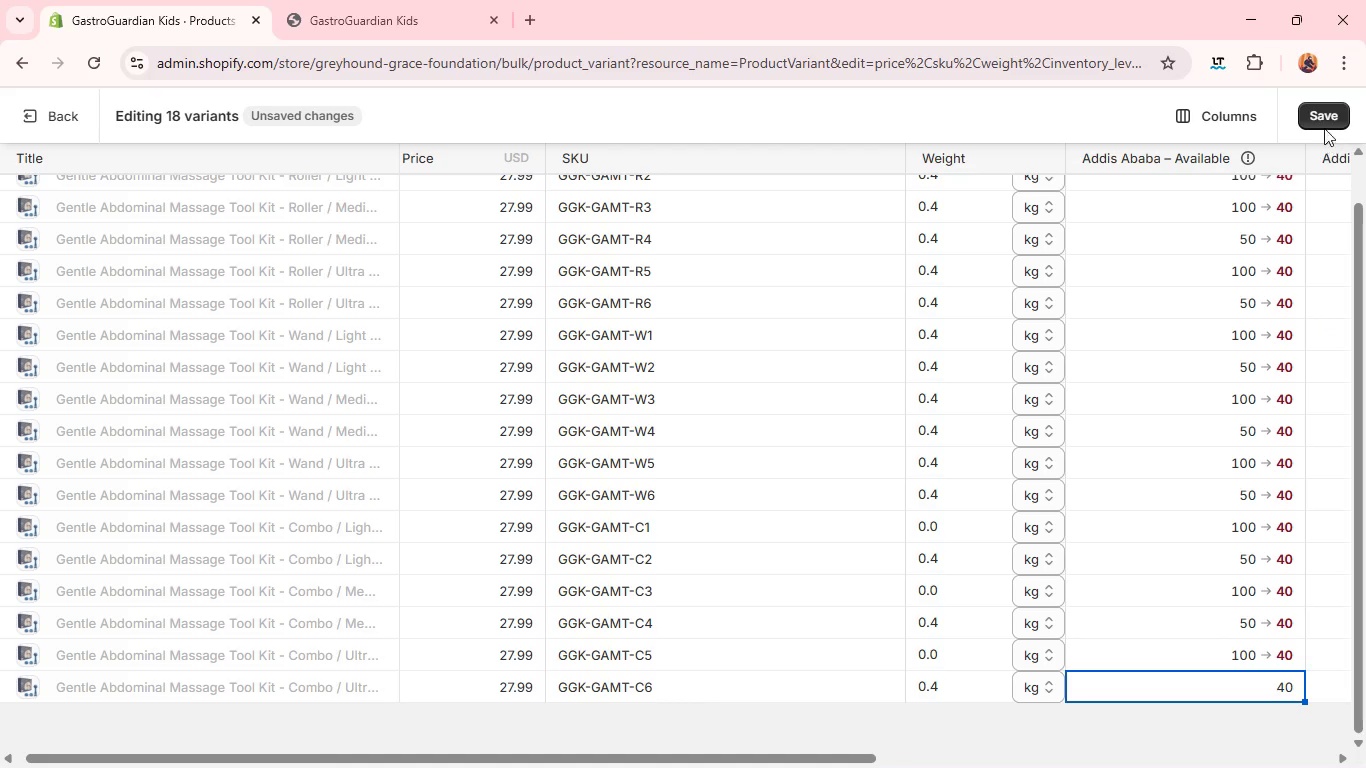 
left_click([1321, 120])
 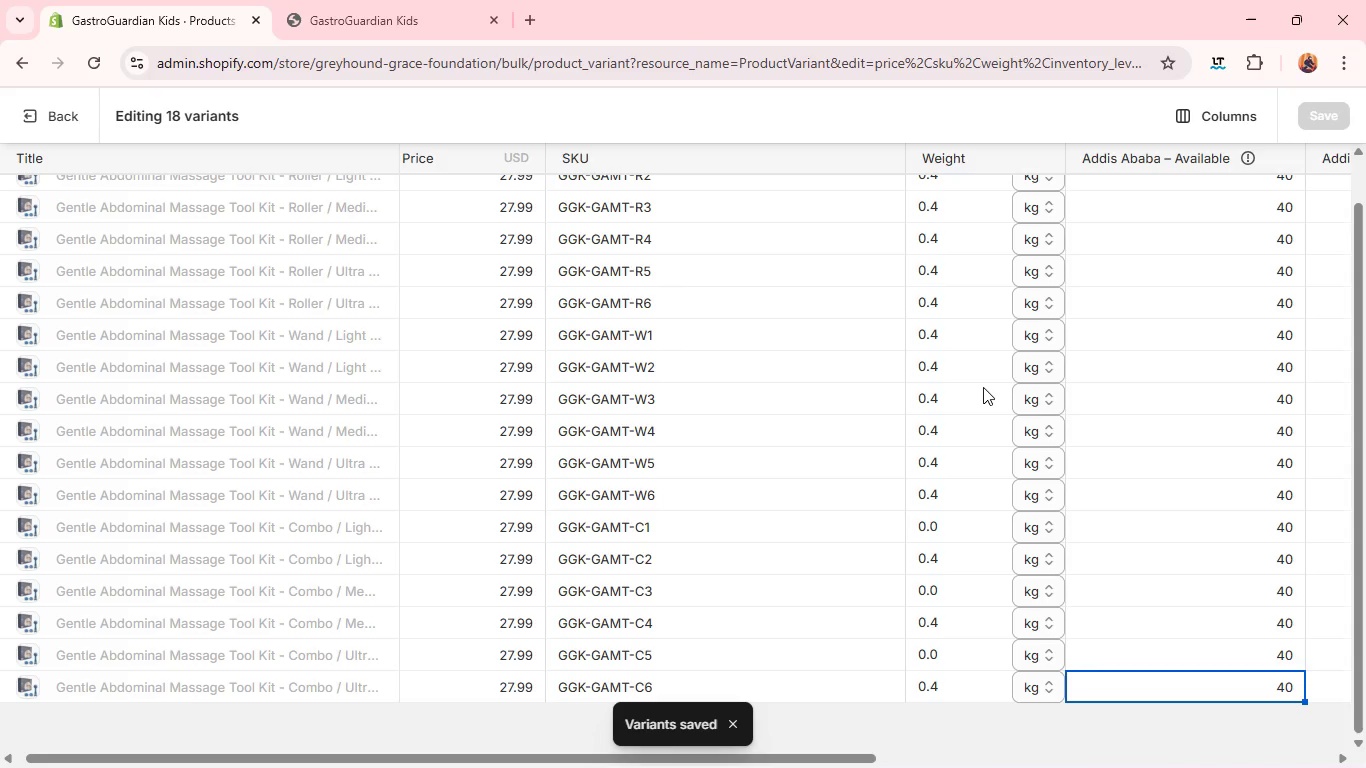 
wait(6.33)
 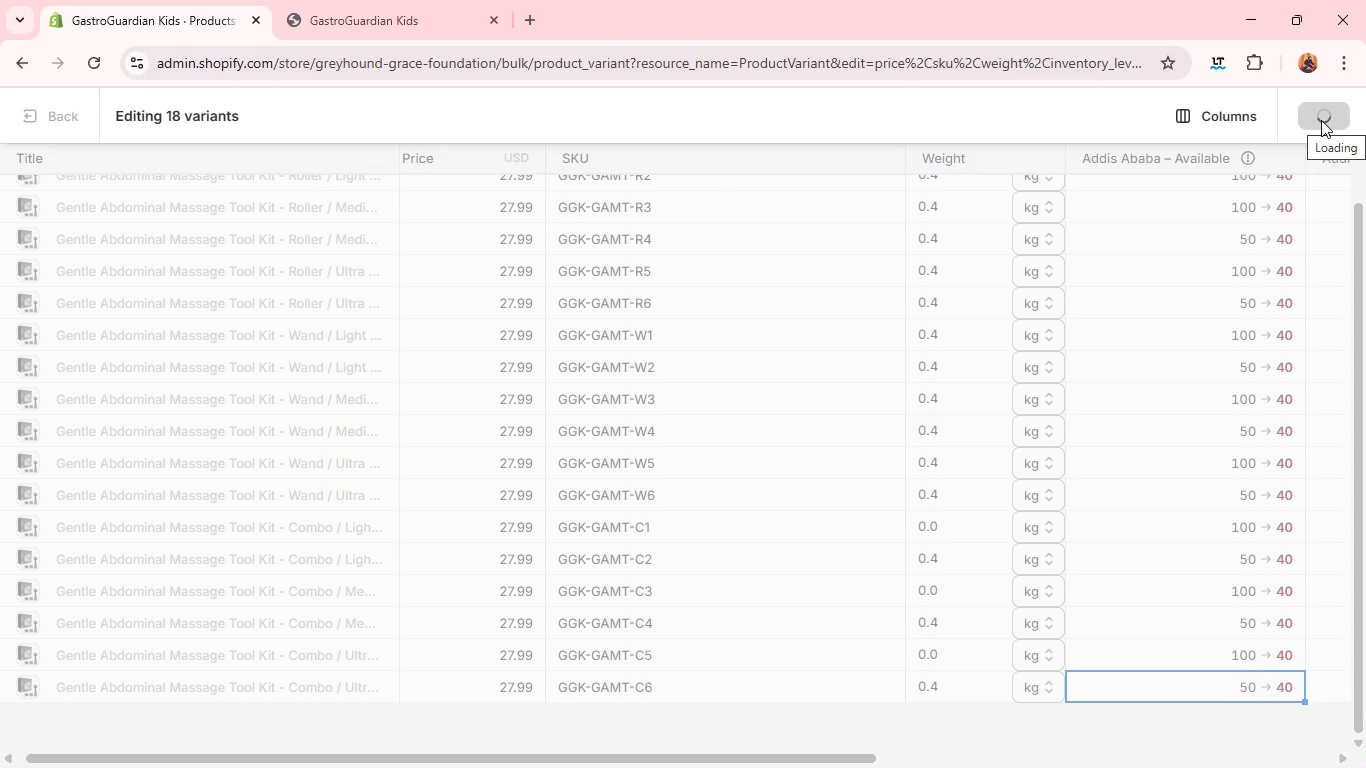 
left_click([54, 113])
 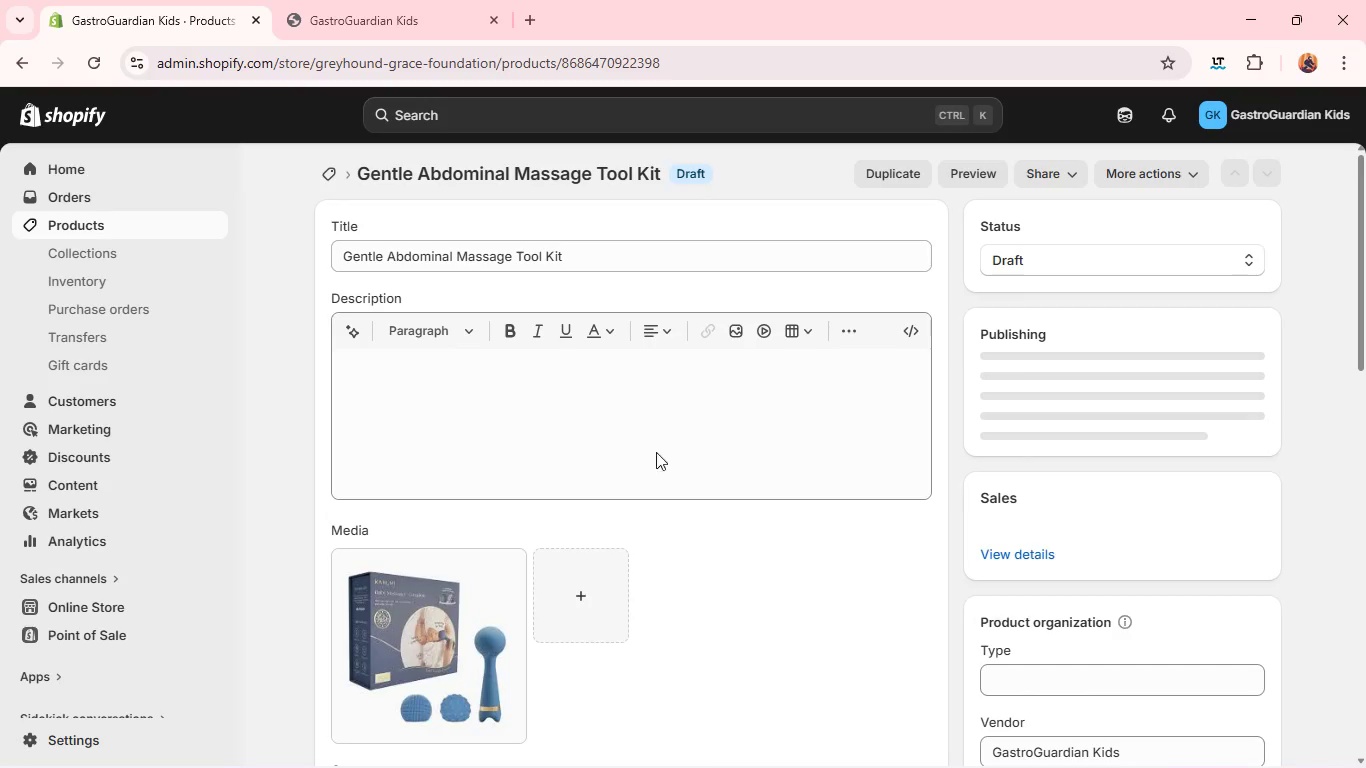 
wait(10.23)
 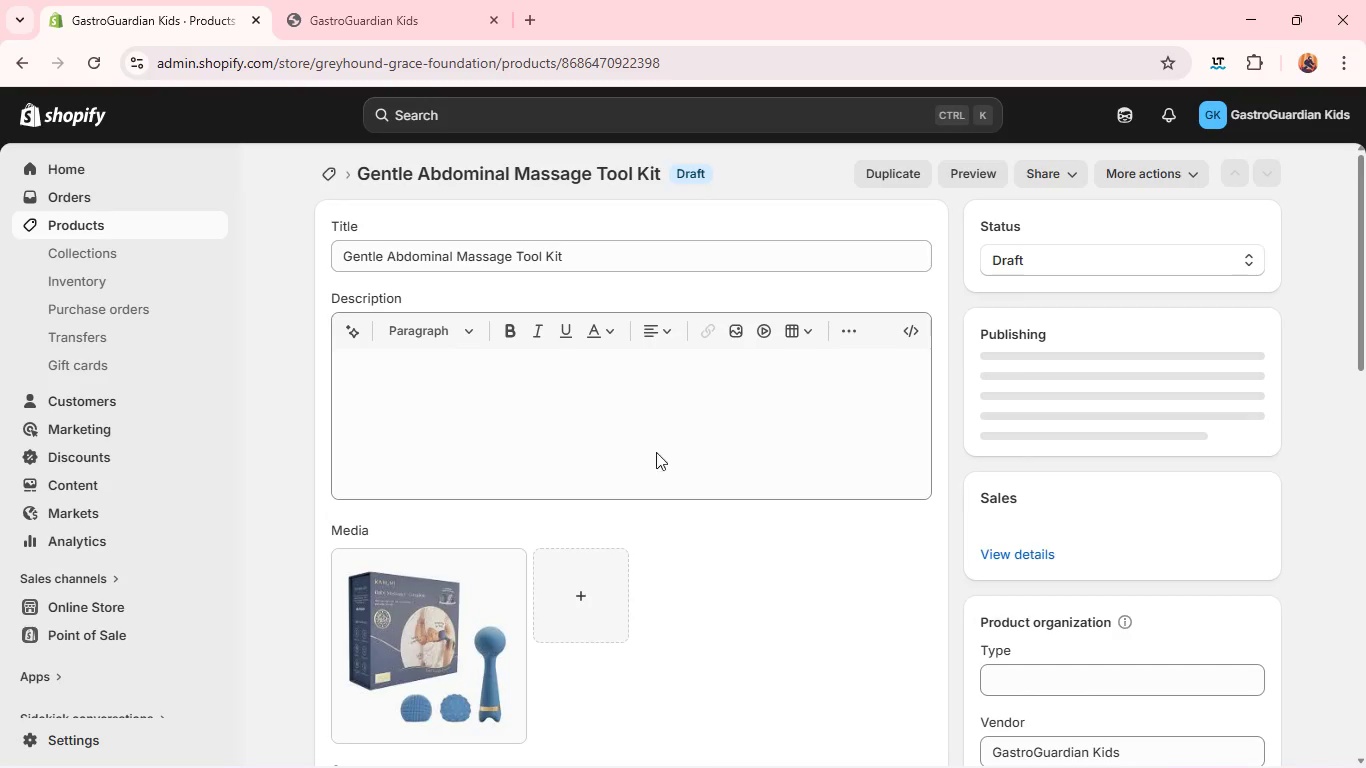 
left_click([503, 389])
 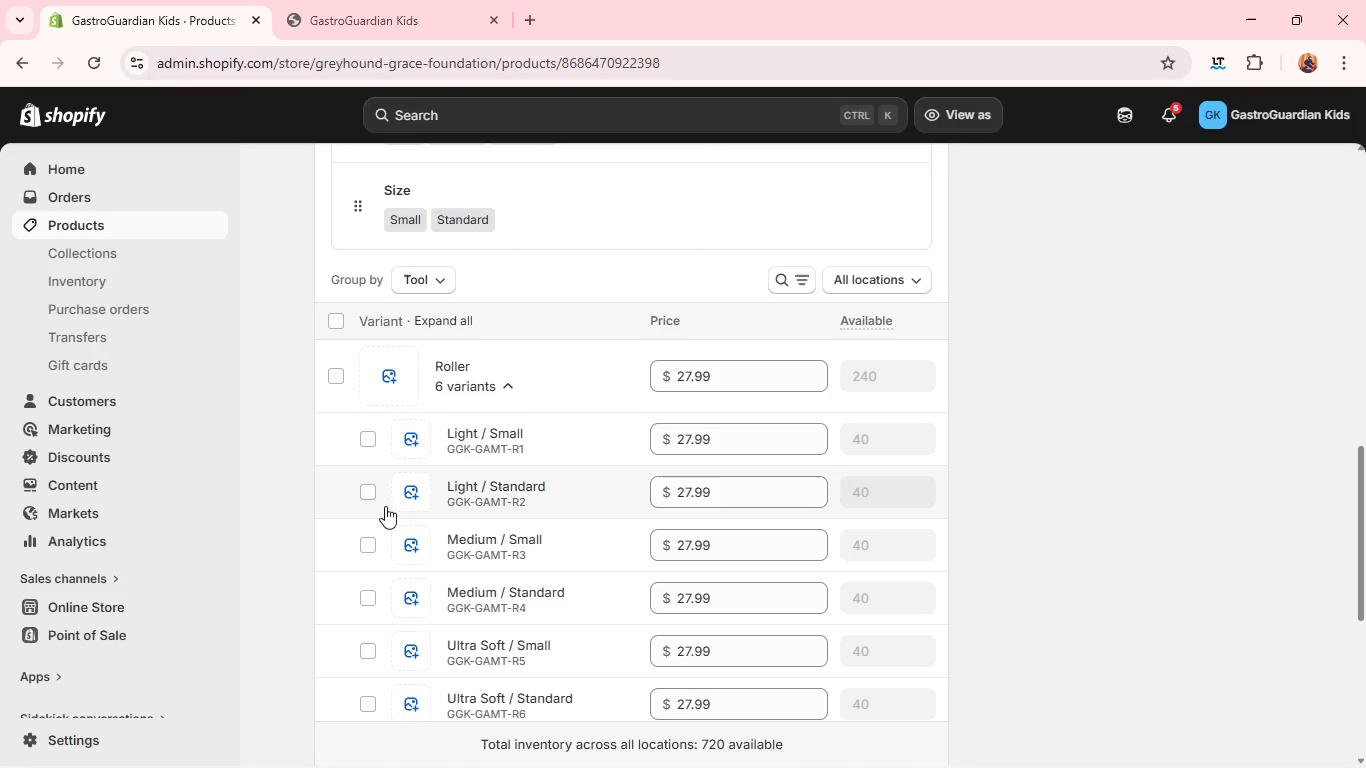 
wait(7.12)
 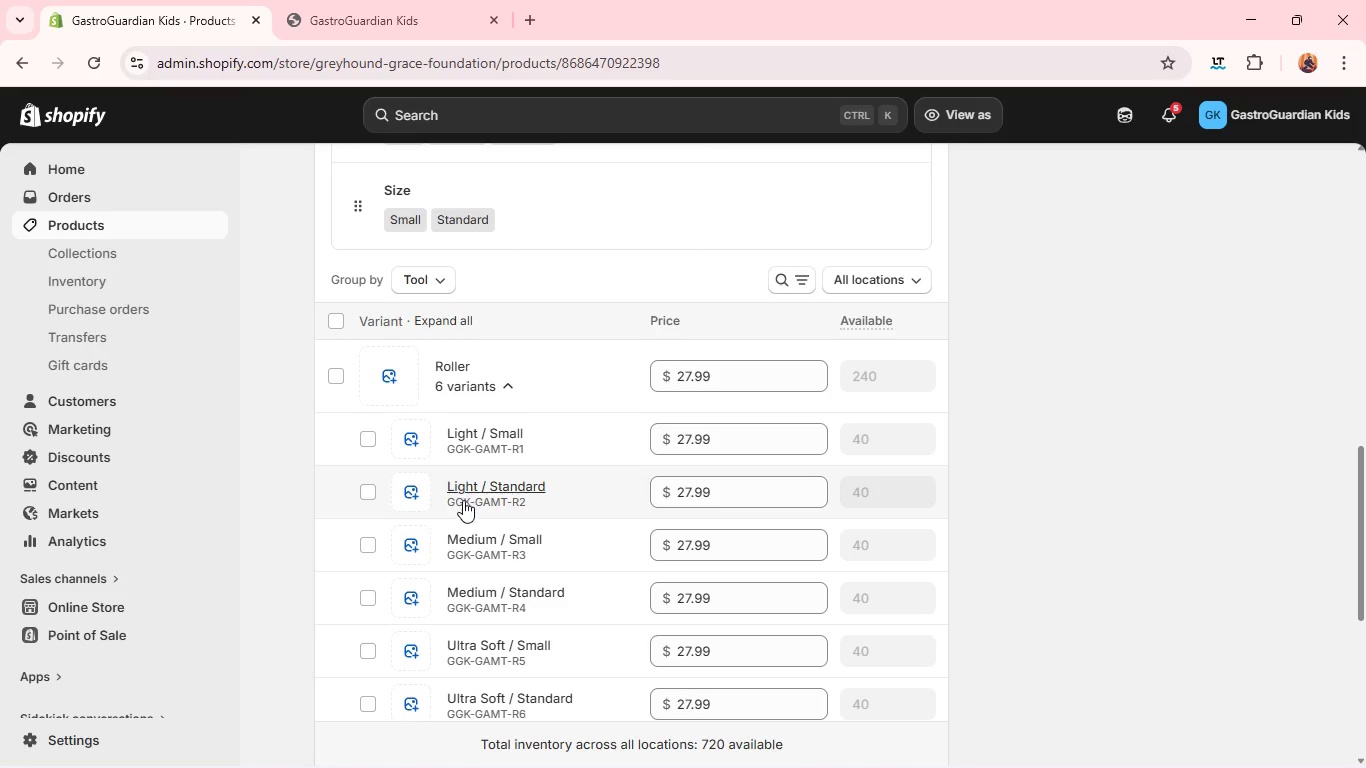 
mouse_move([480, 260])
 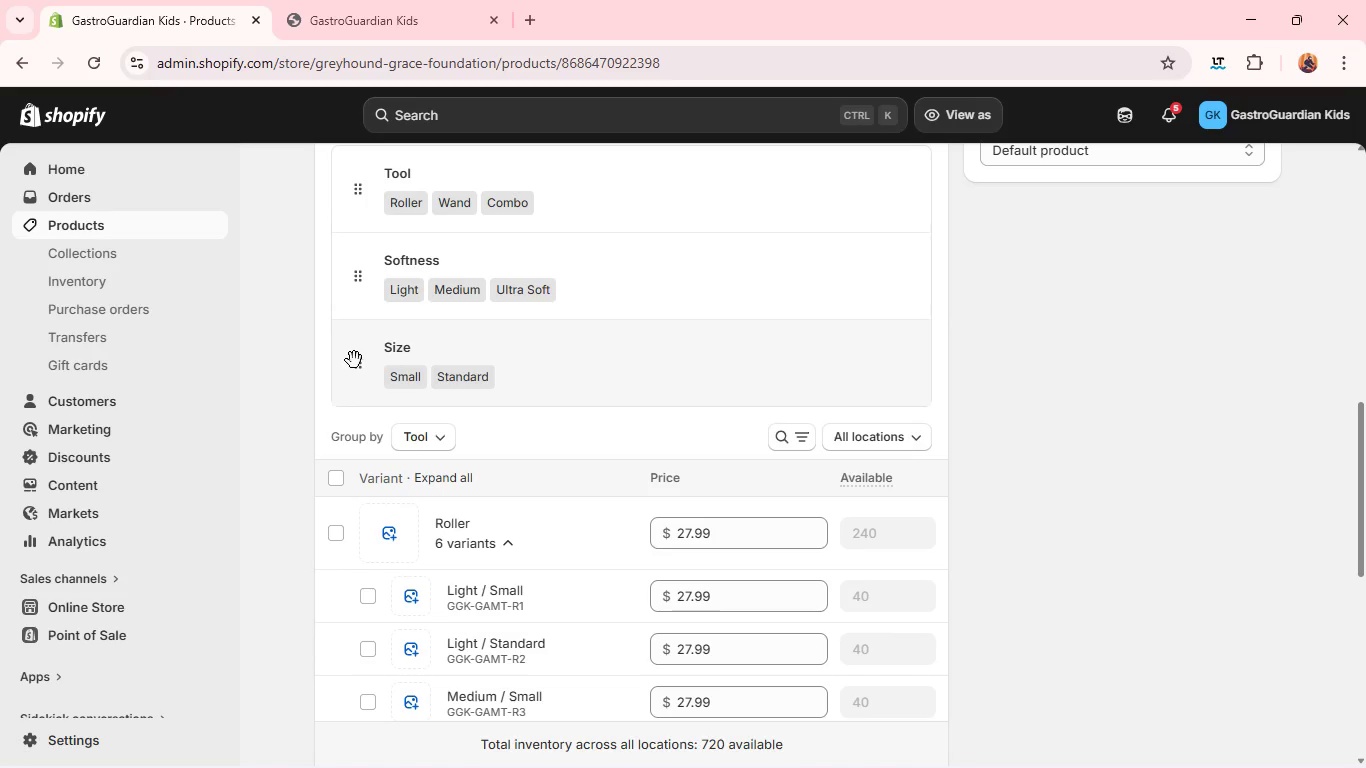 
left_click_drag(start_coordinate=[355, 360], to_coordinate=[352, 172])
 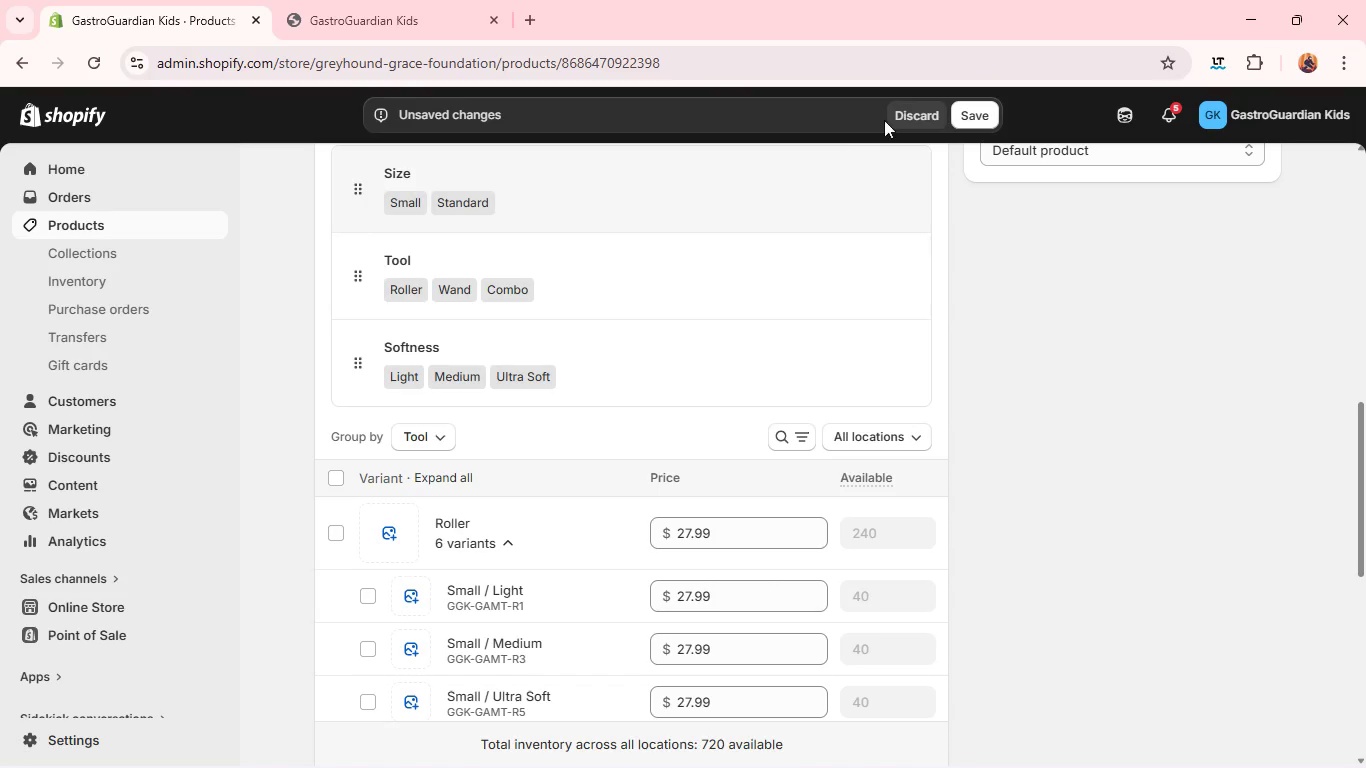 
left_click([970, 112])
 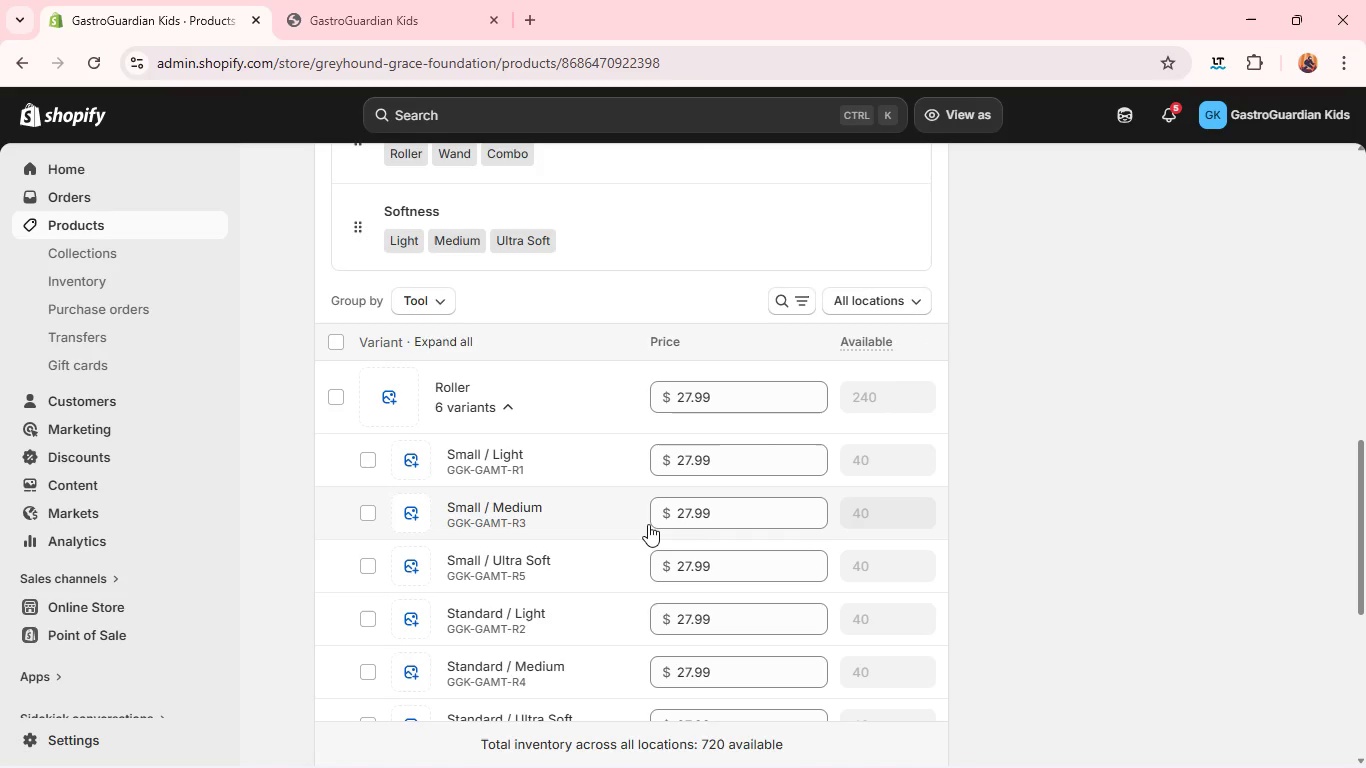 
wait(21.36)
 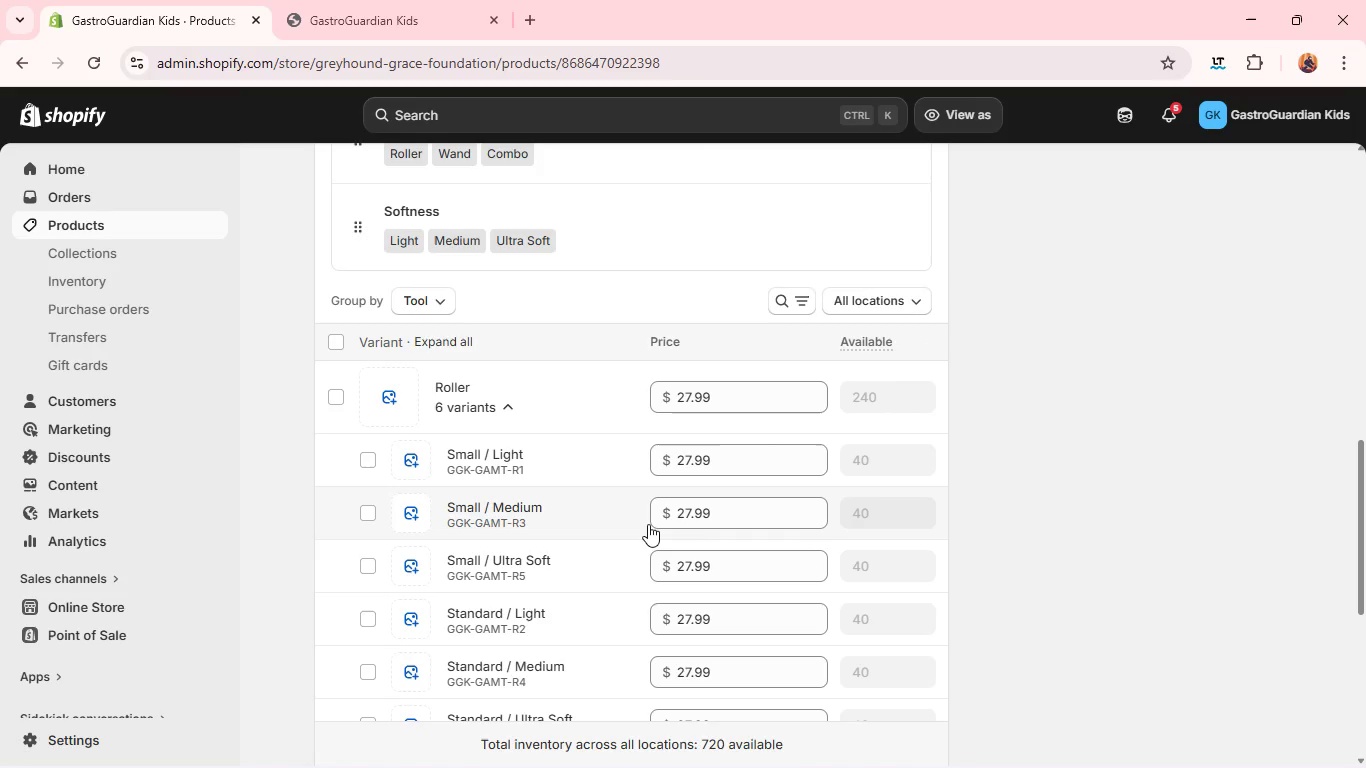 
left_click([607, 742])
 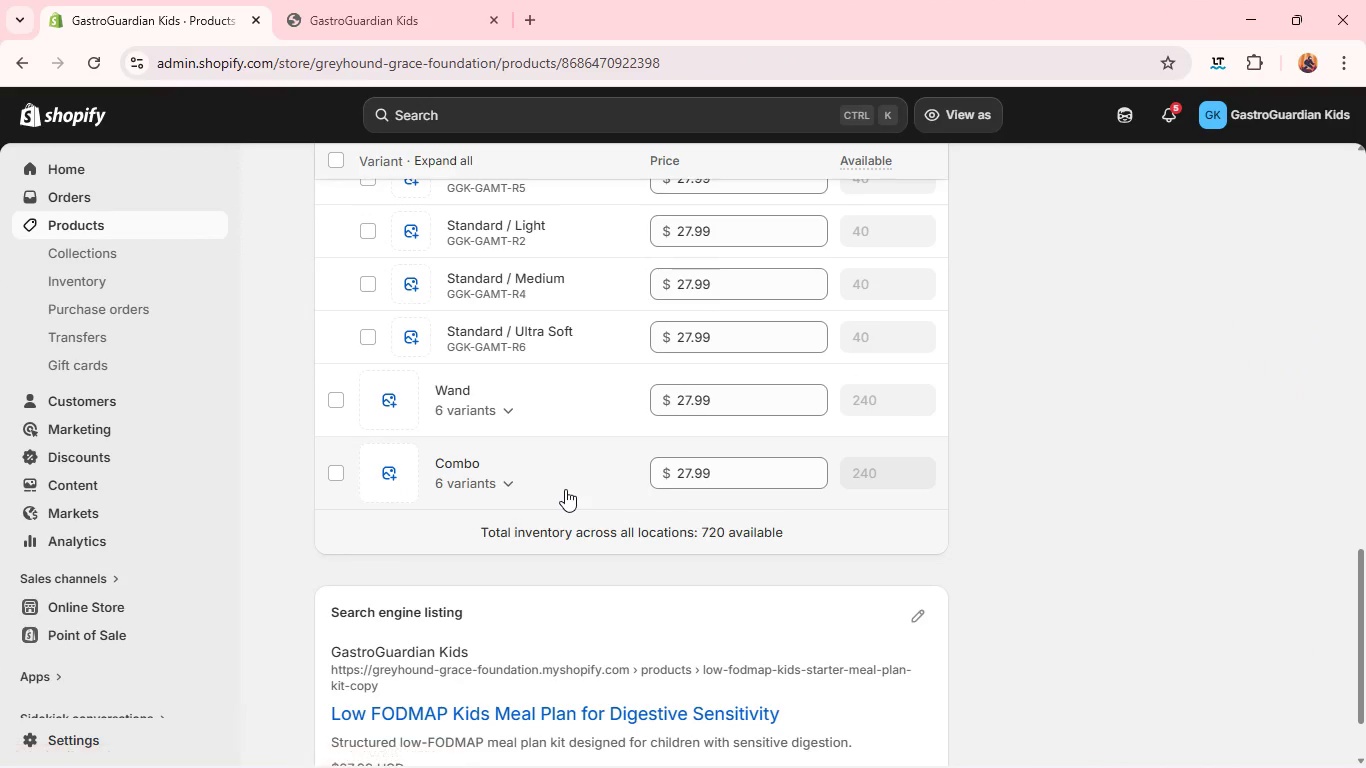 
left_click([505, 408])
 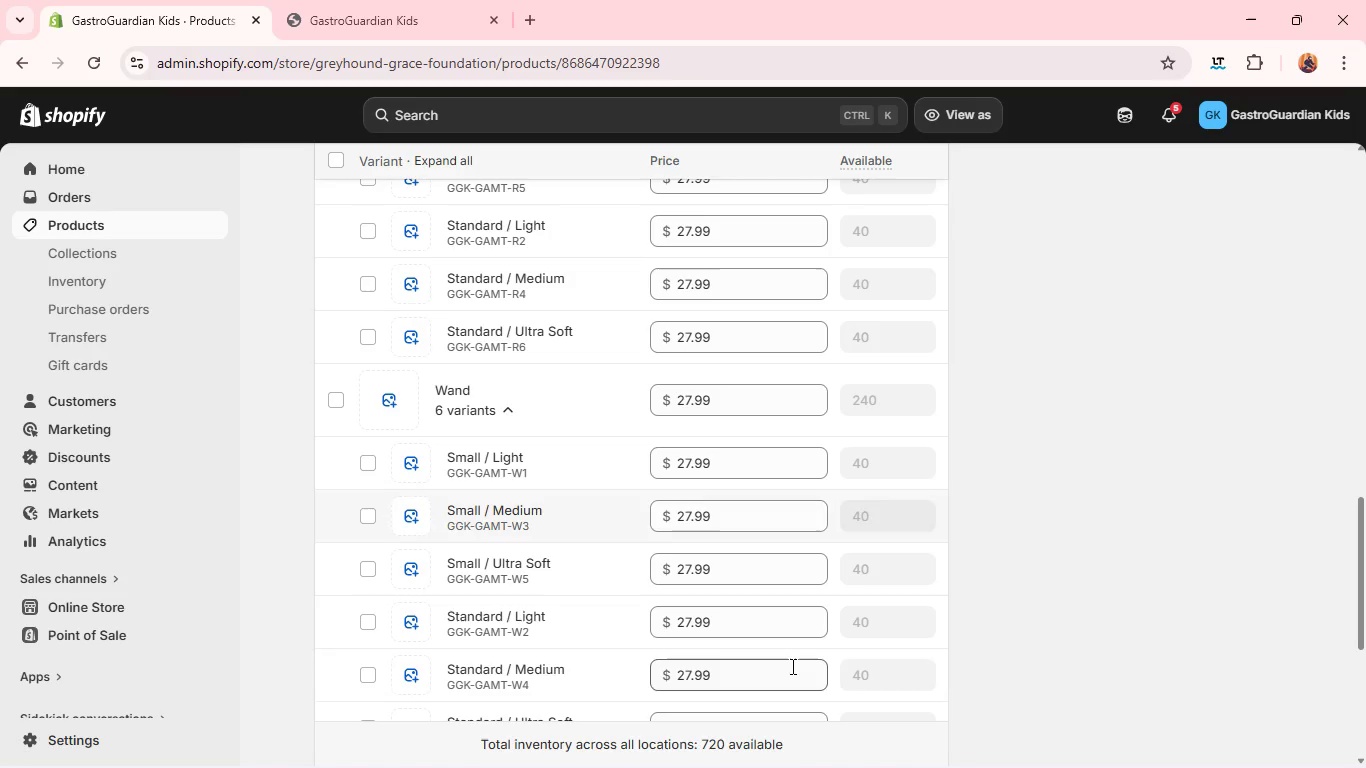 
left_click([991, 705])
 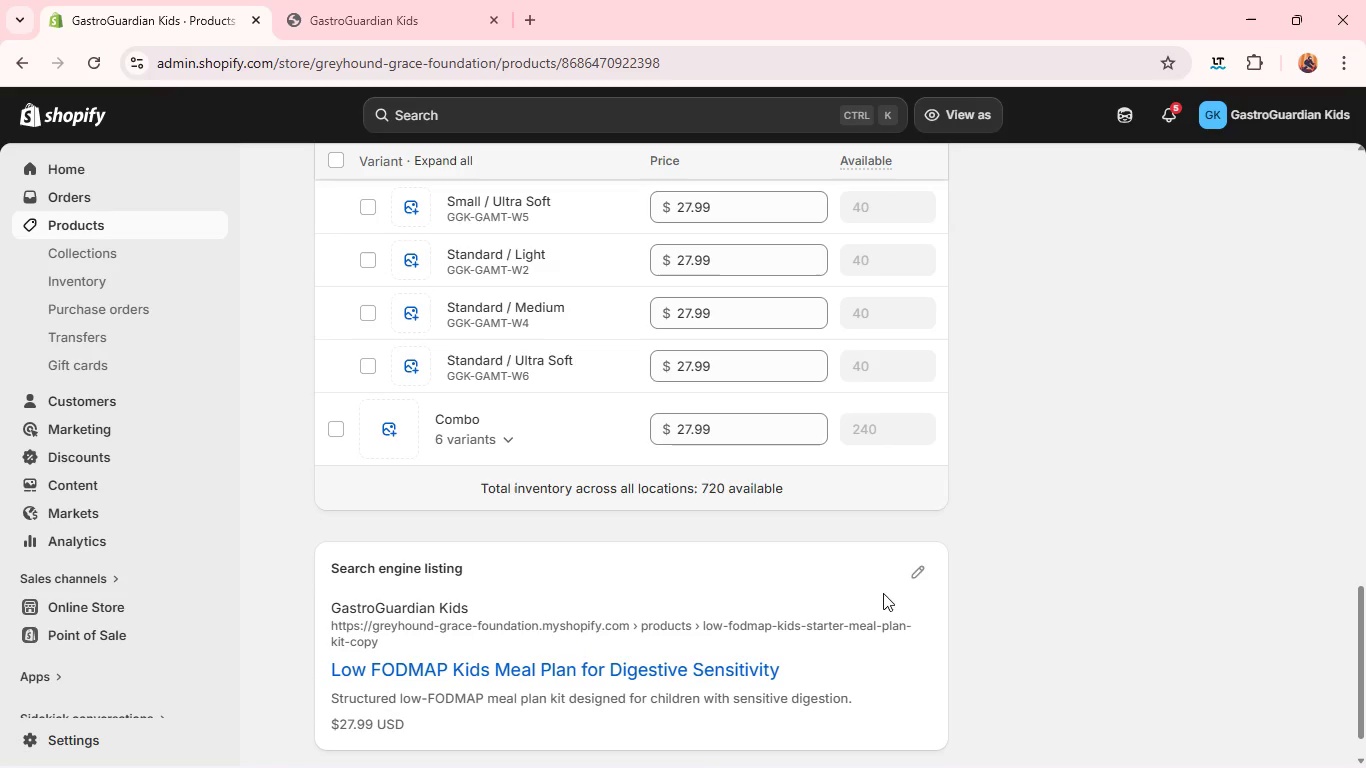 
left_click([916, 573])
 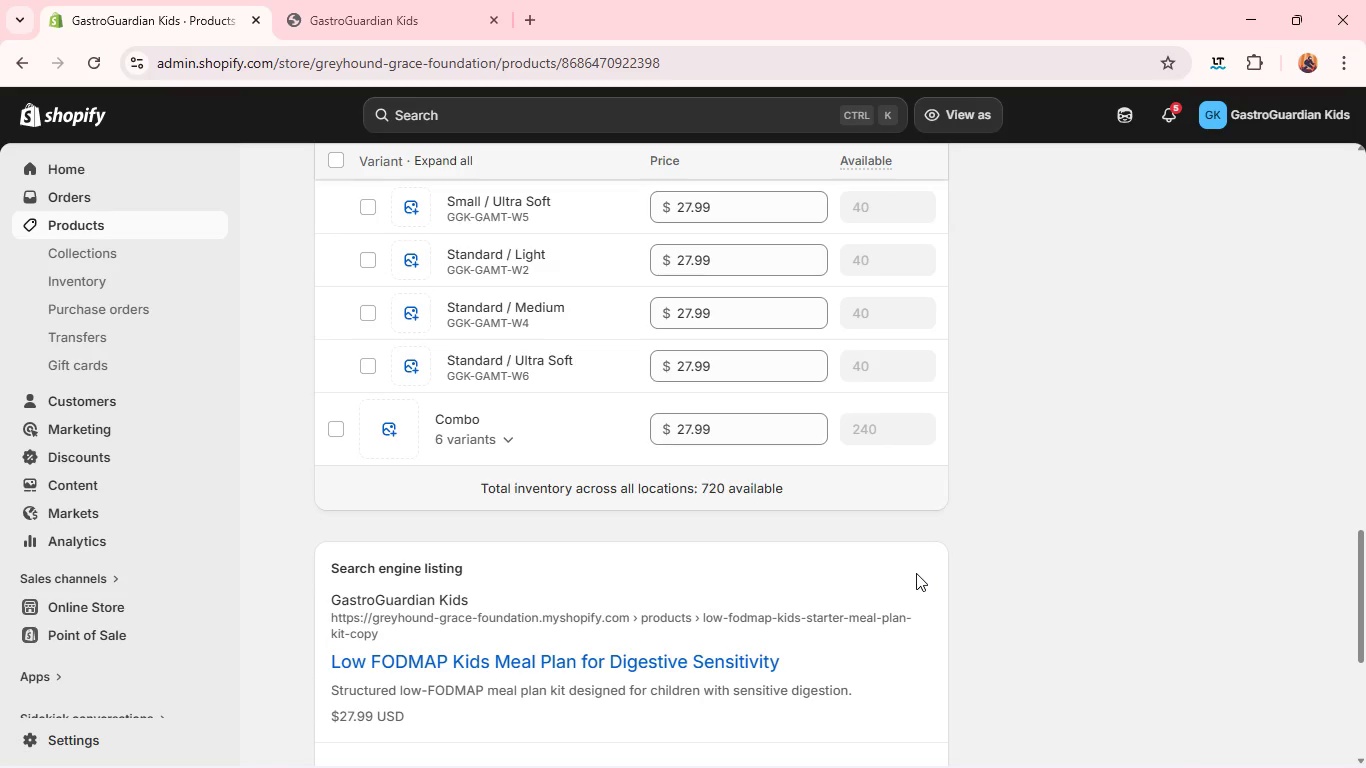 
mouse_move([675, 609])
 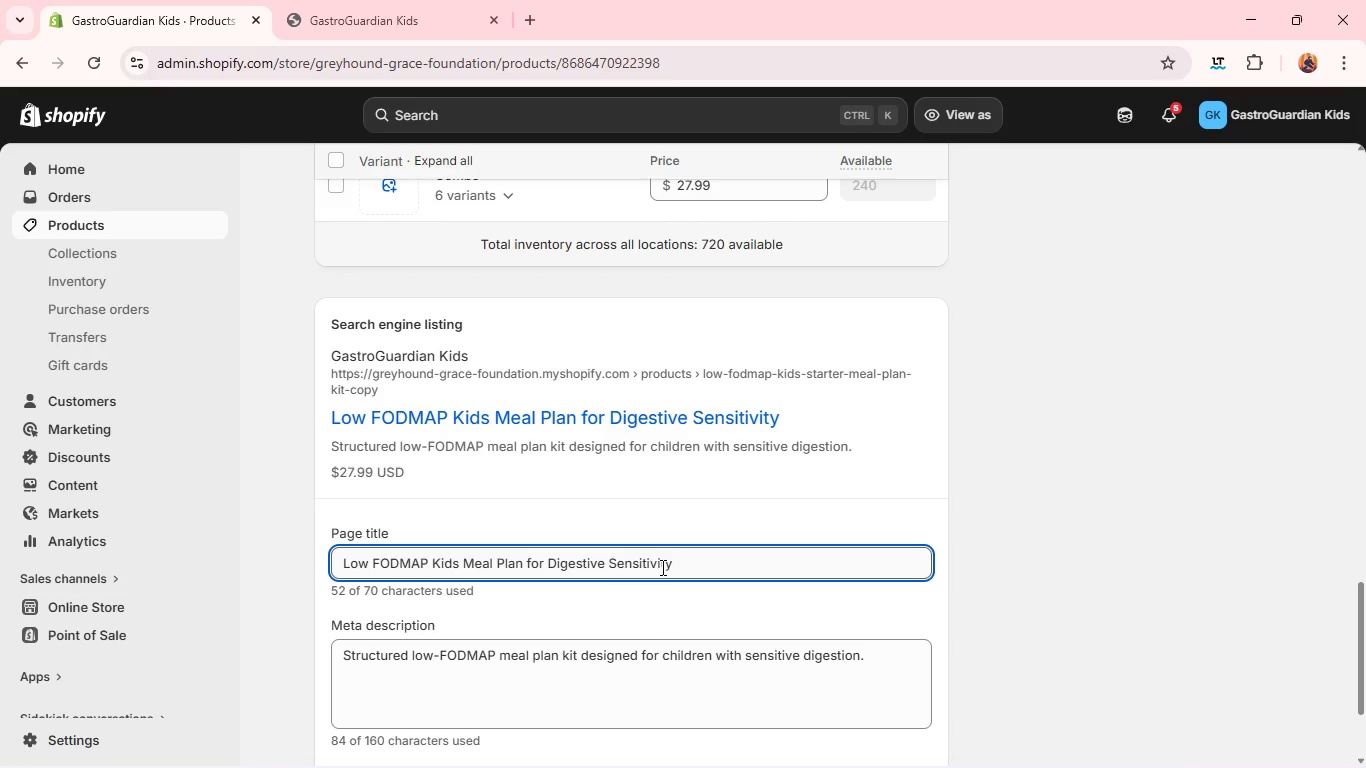 
double_click([661, 567])
 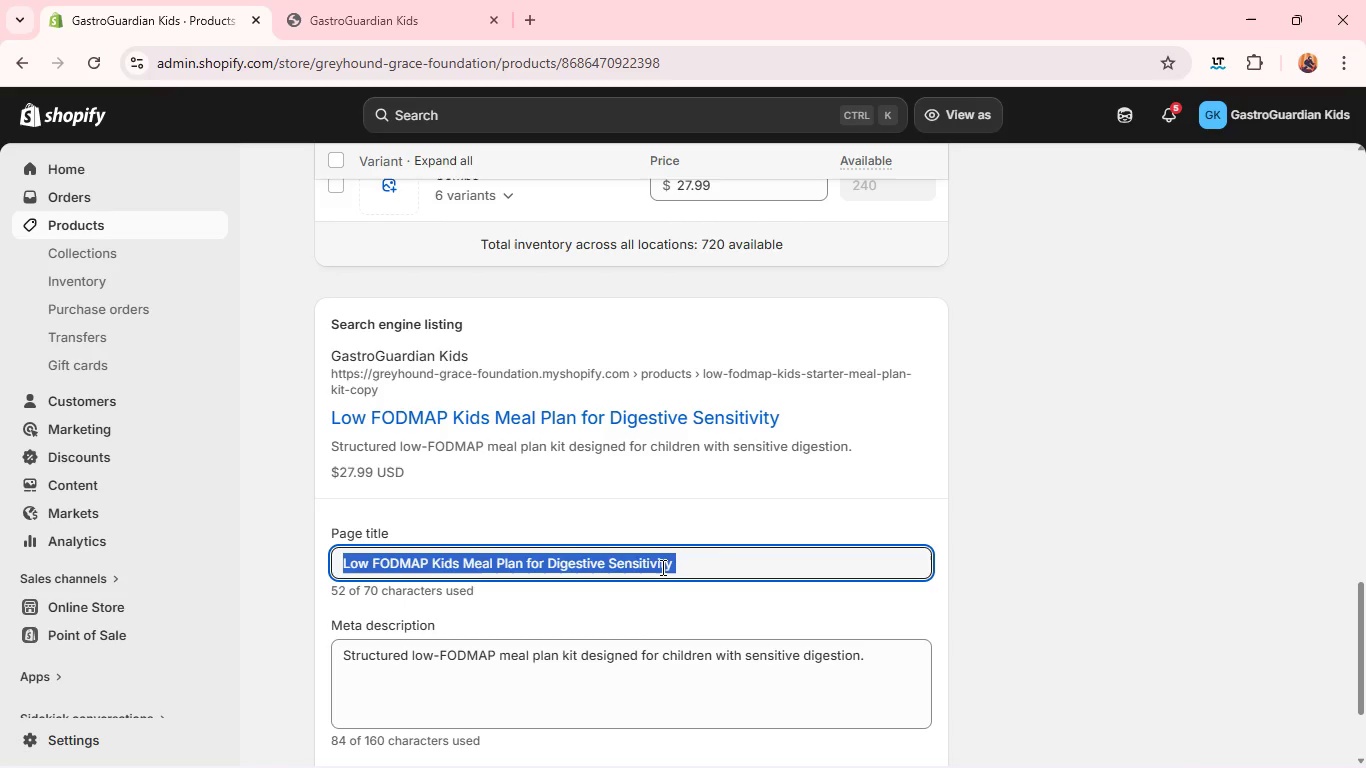 
triple_click([661, 567])
 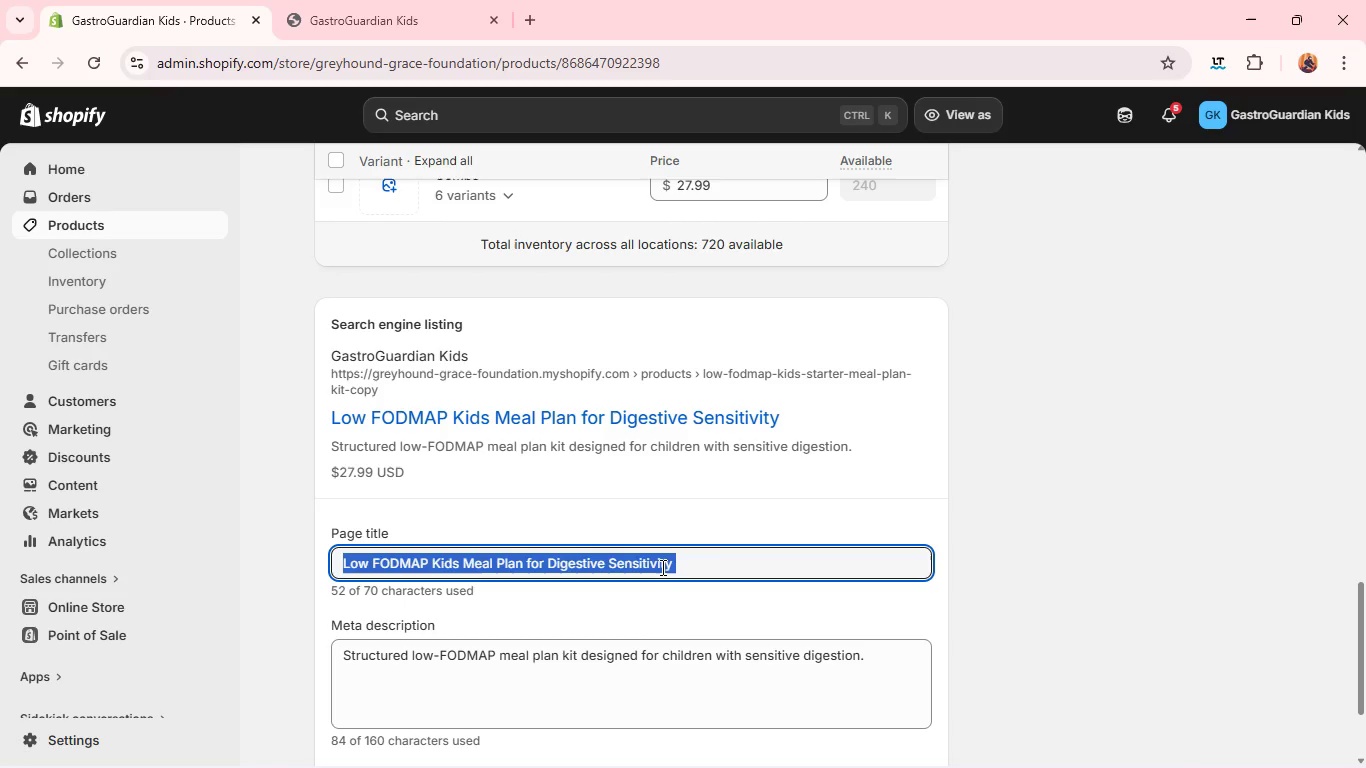 
triple_click([661, 567])
 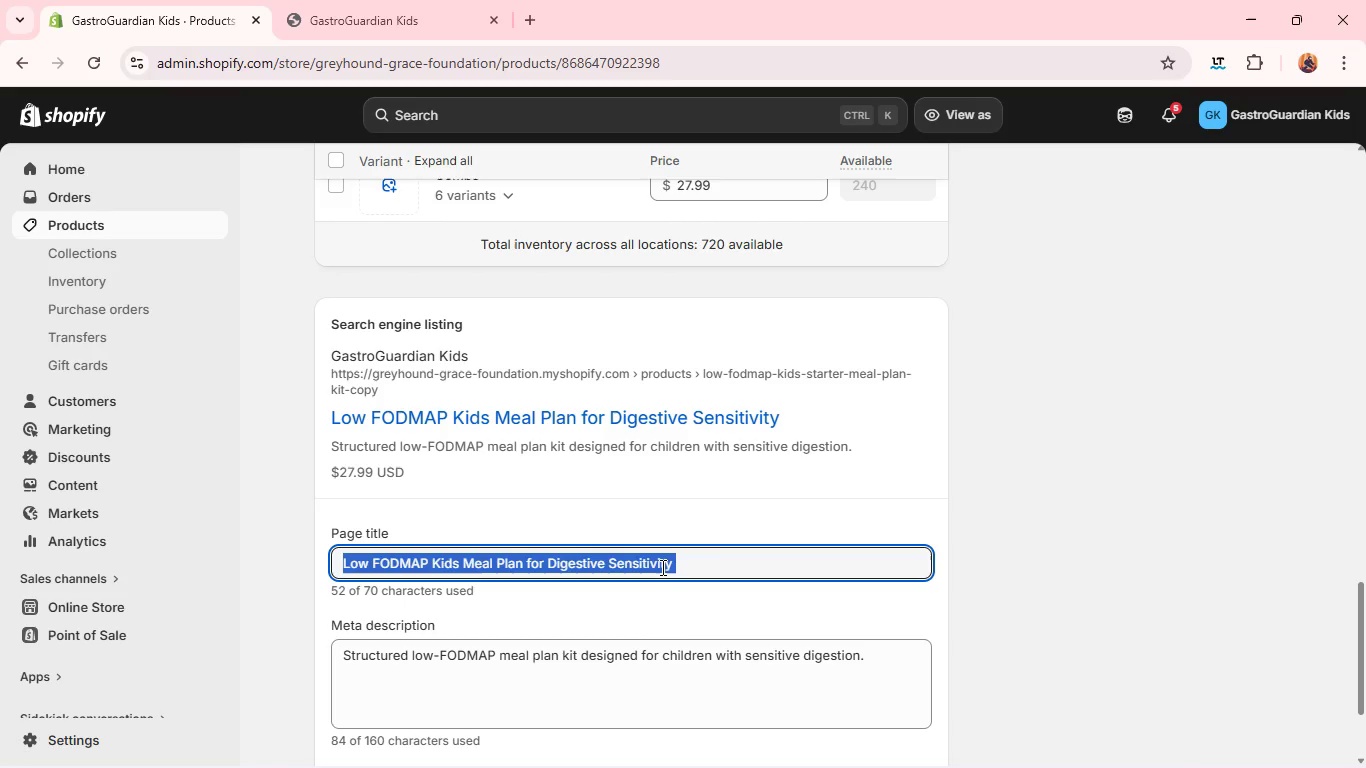 
type(k)
key(Backspace)
type(Kids Abdominal MASSAge Kit for Digestive comfort)
 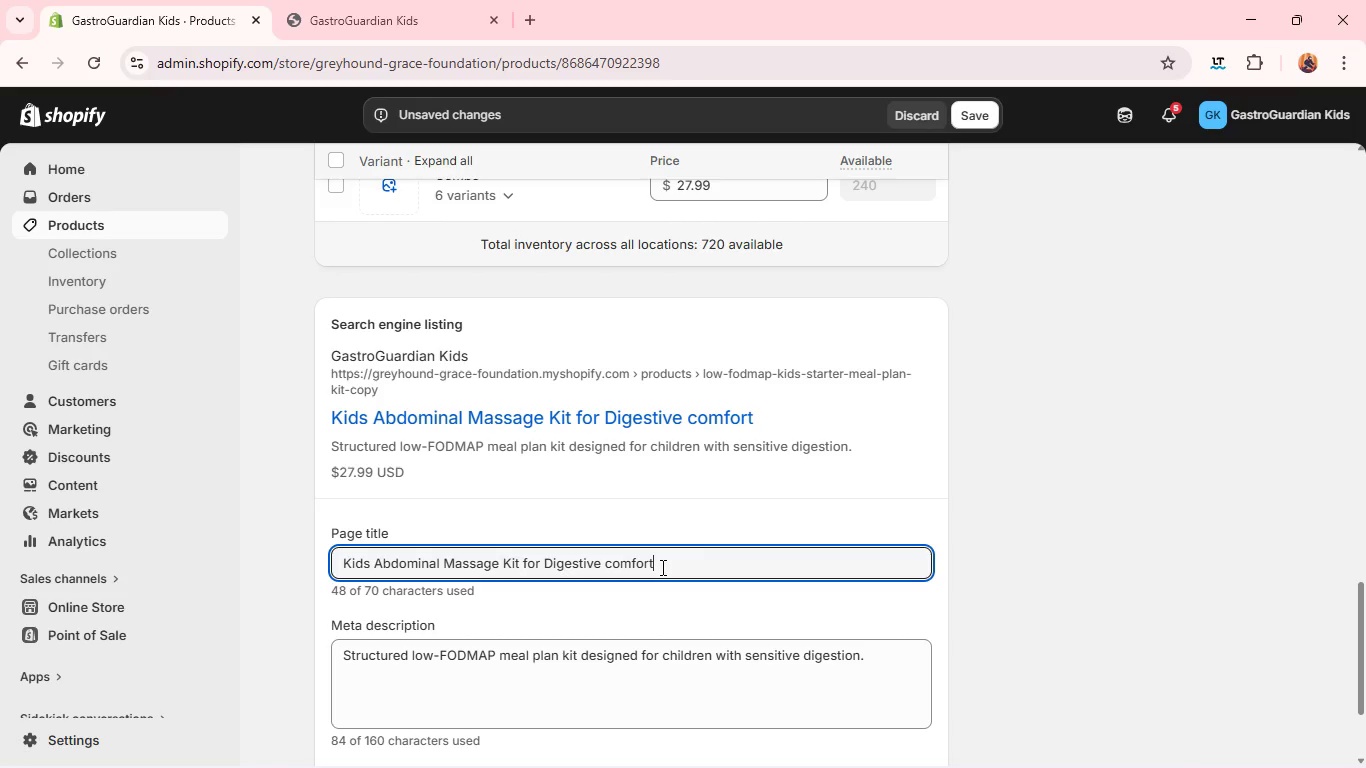 
key(Control+A)
 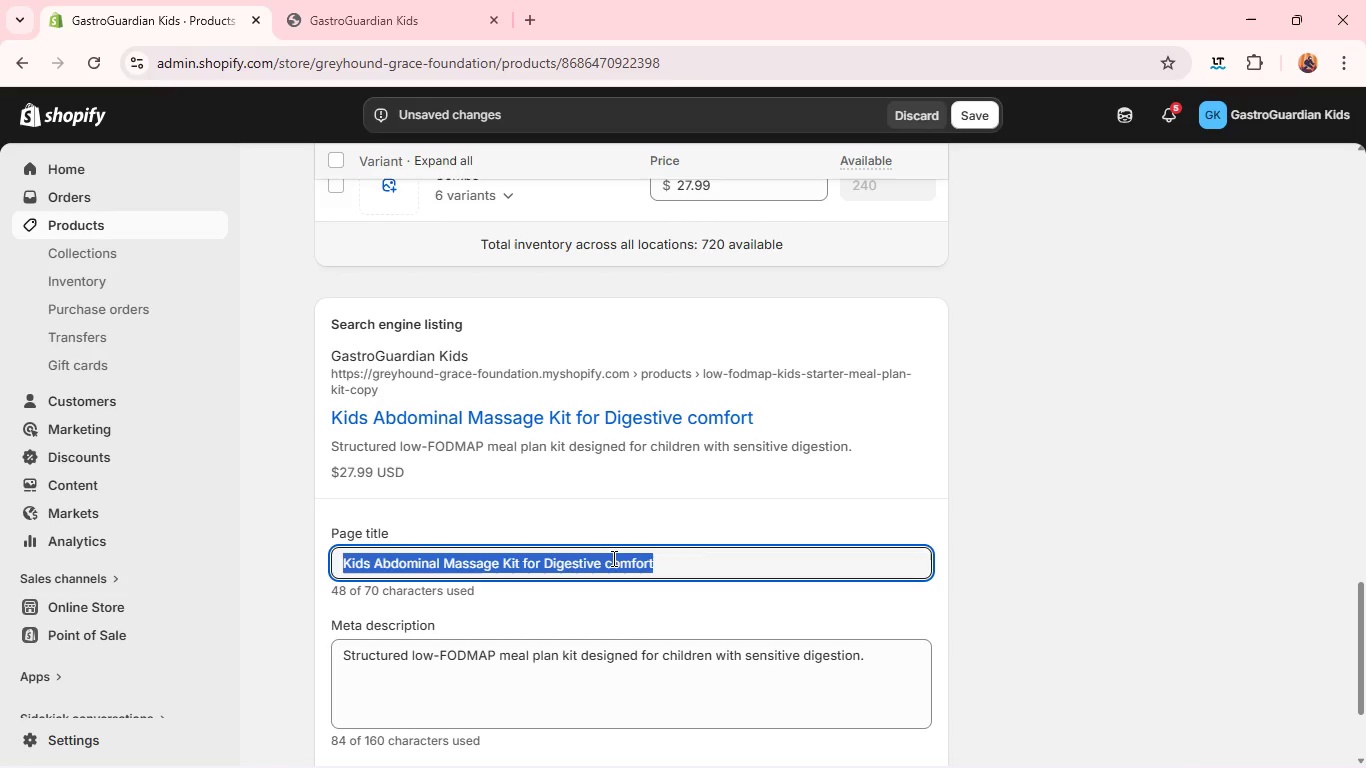 
left_click([612, 557])
 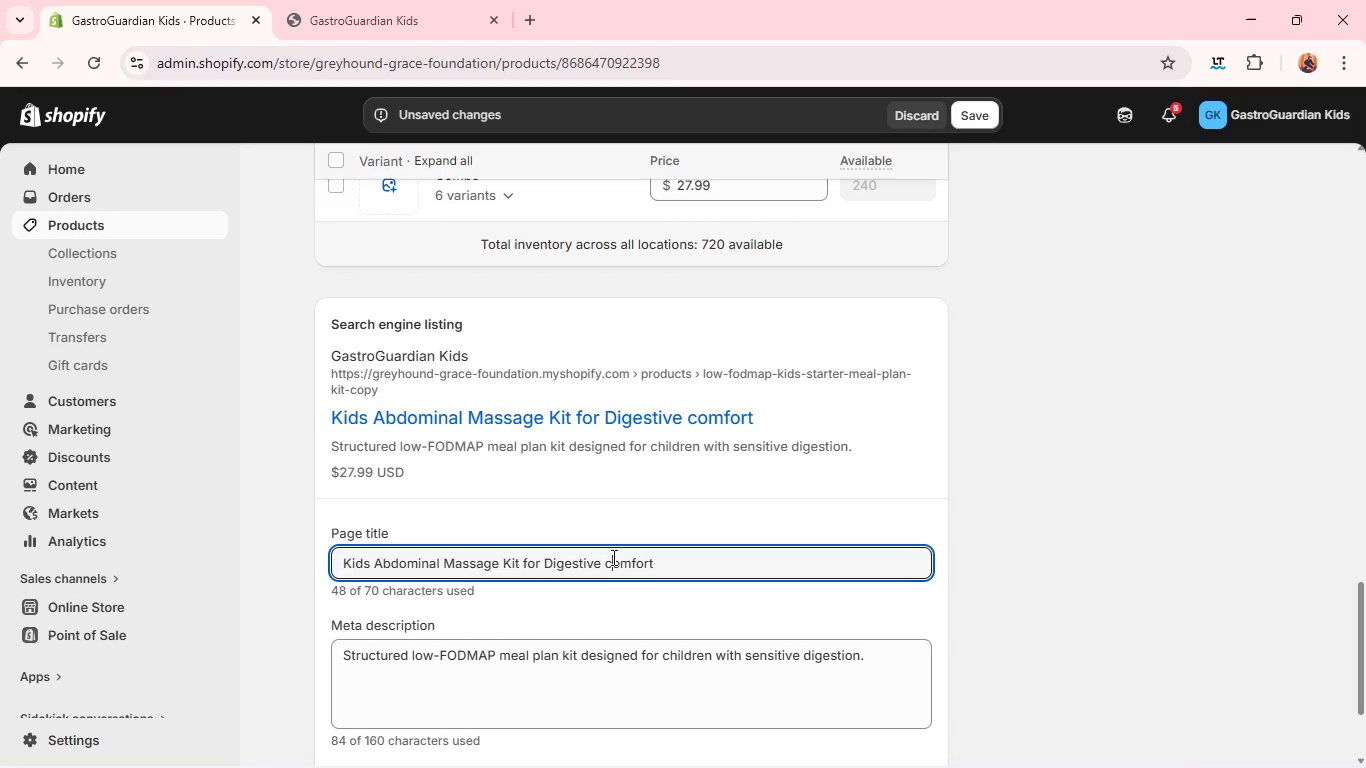 
key(Backspace)
 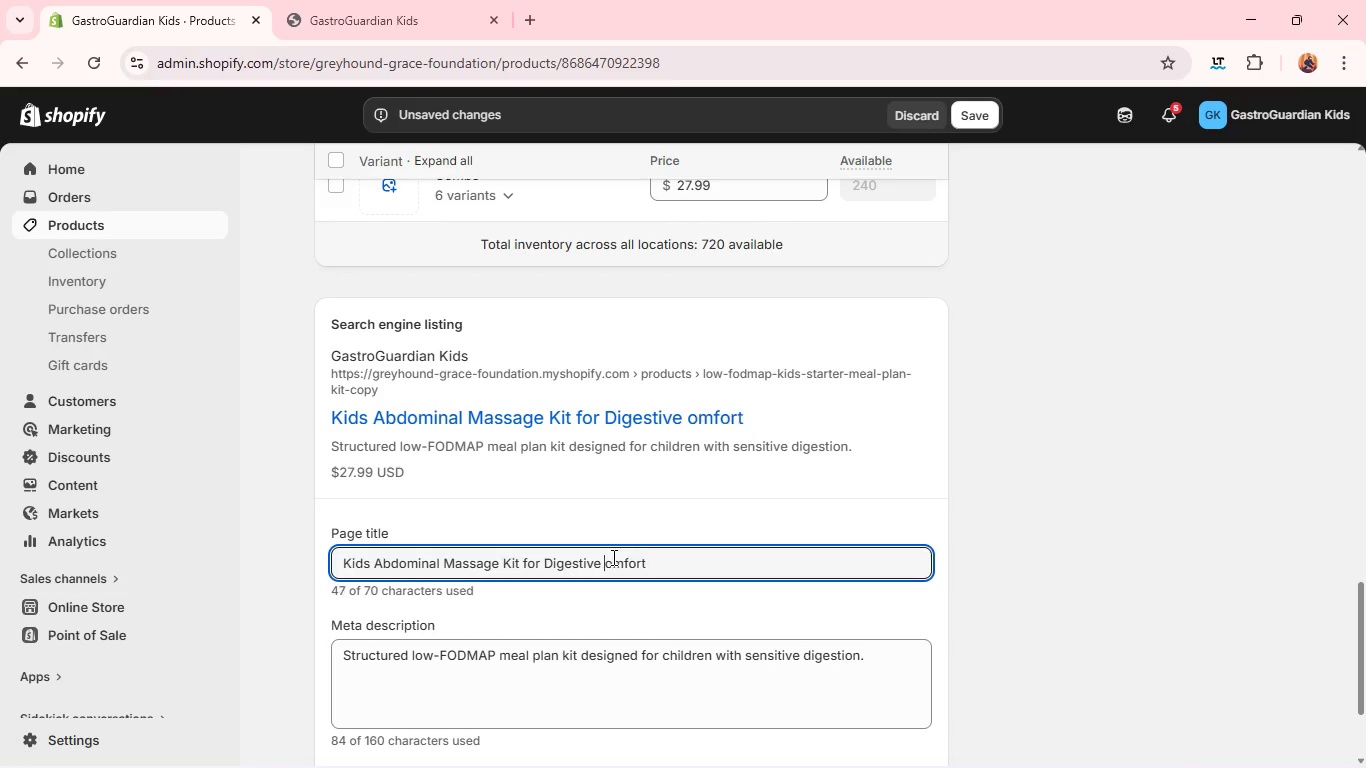 
key(Shift+ShiftLeft)
 